 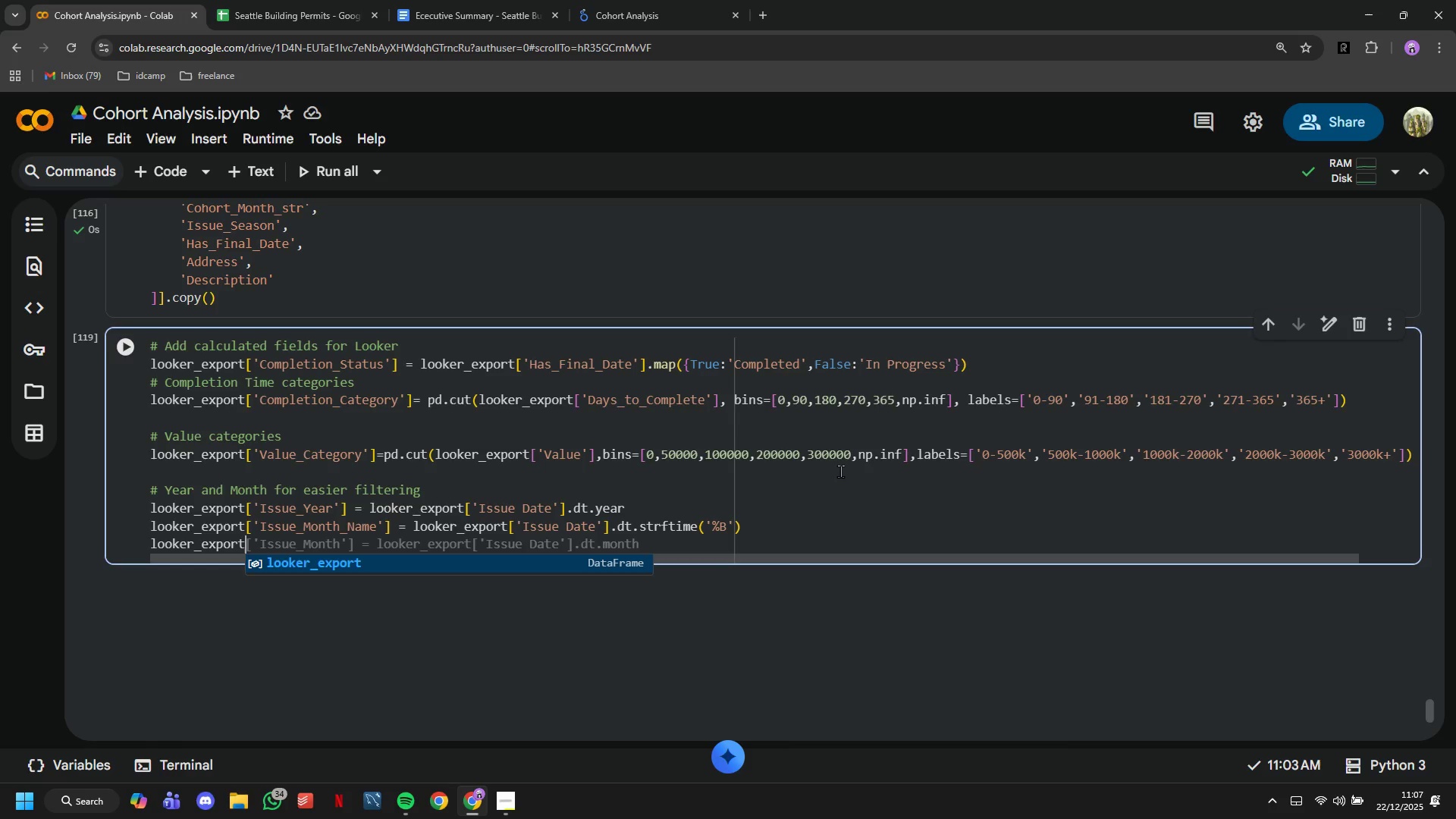 
type(['Issue_Month)
 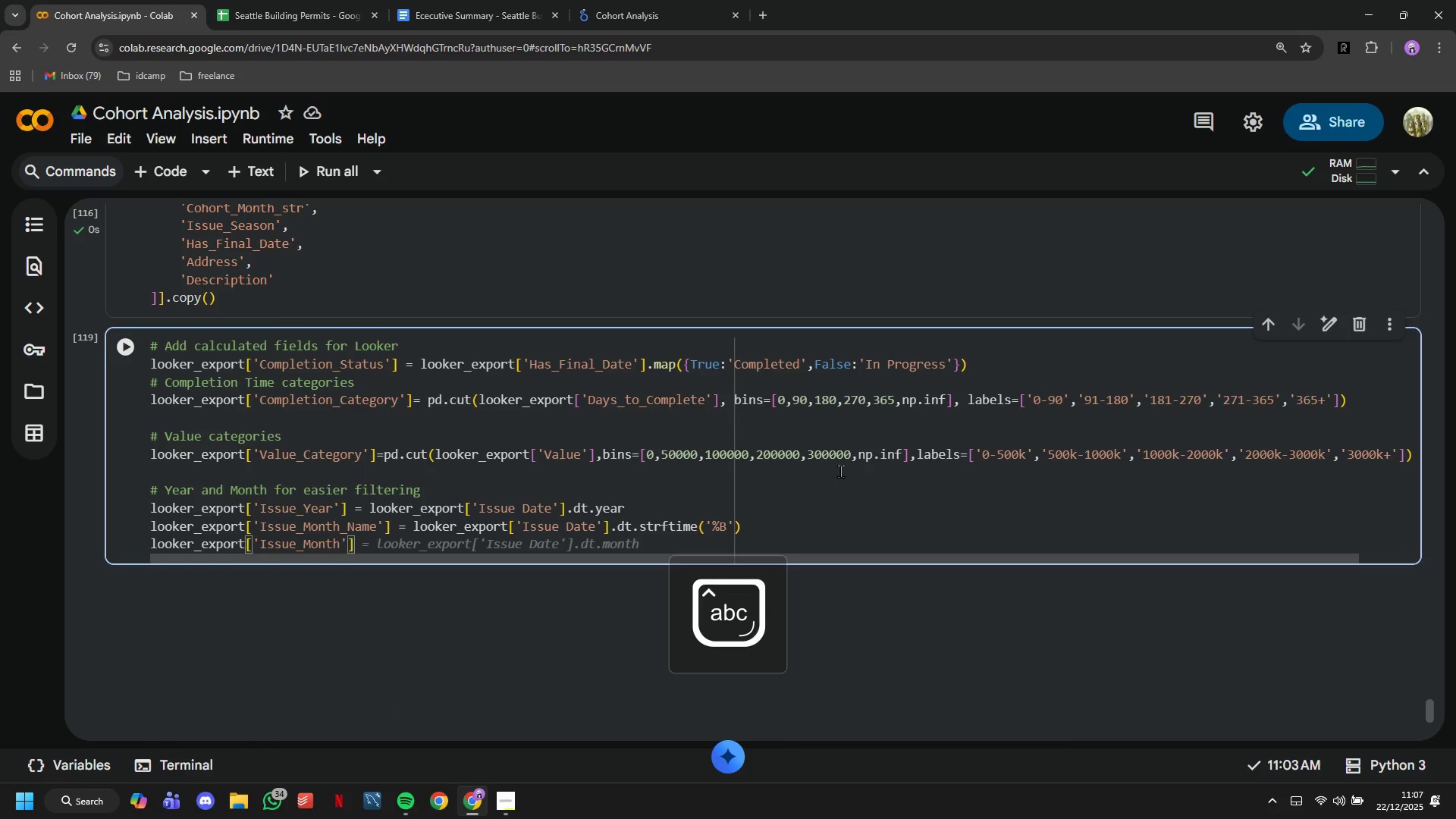 
wait(5.88)
 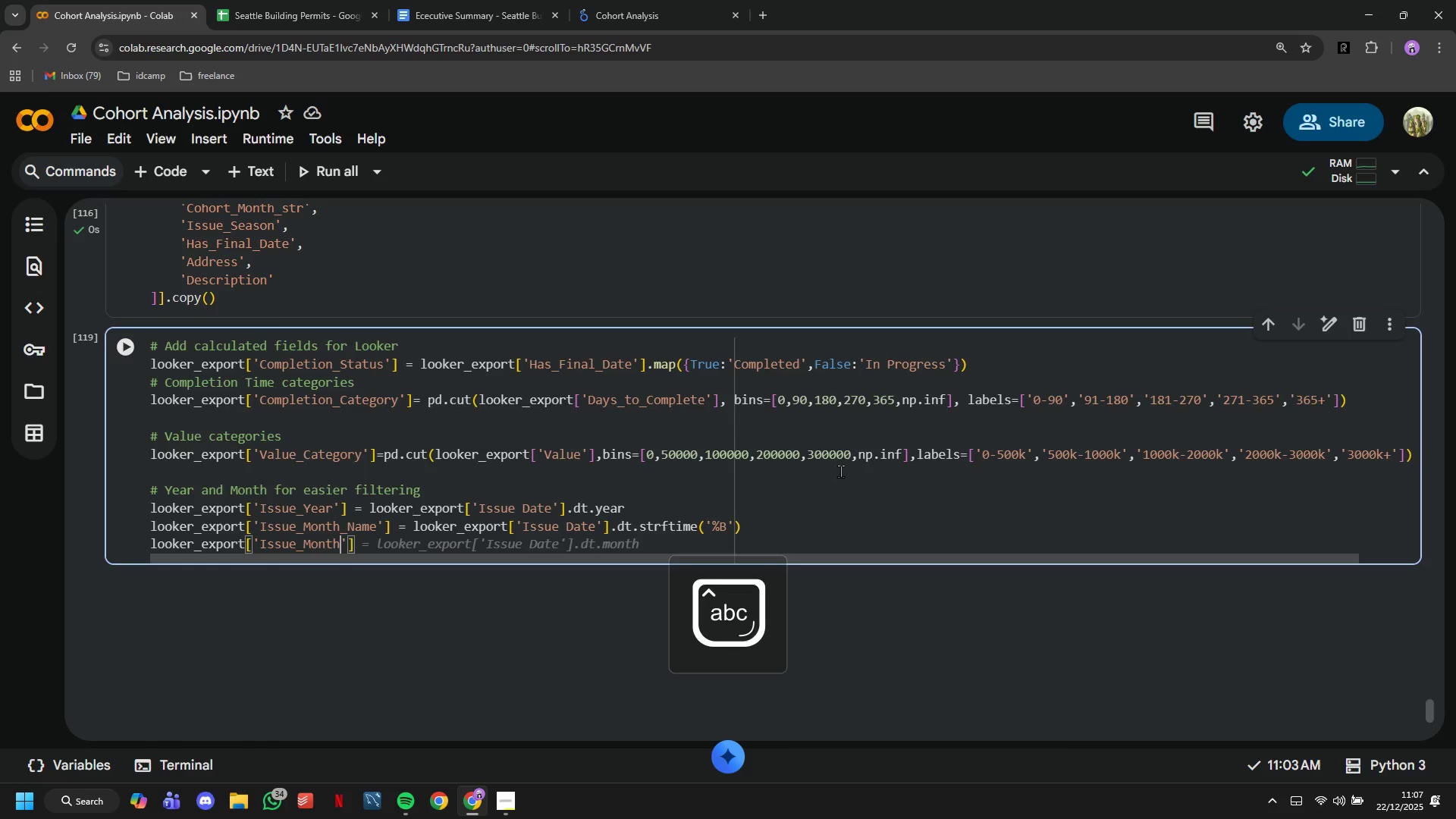 
key(ArrowRight)
 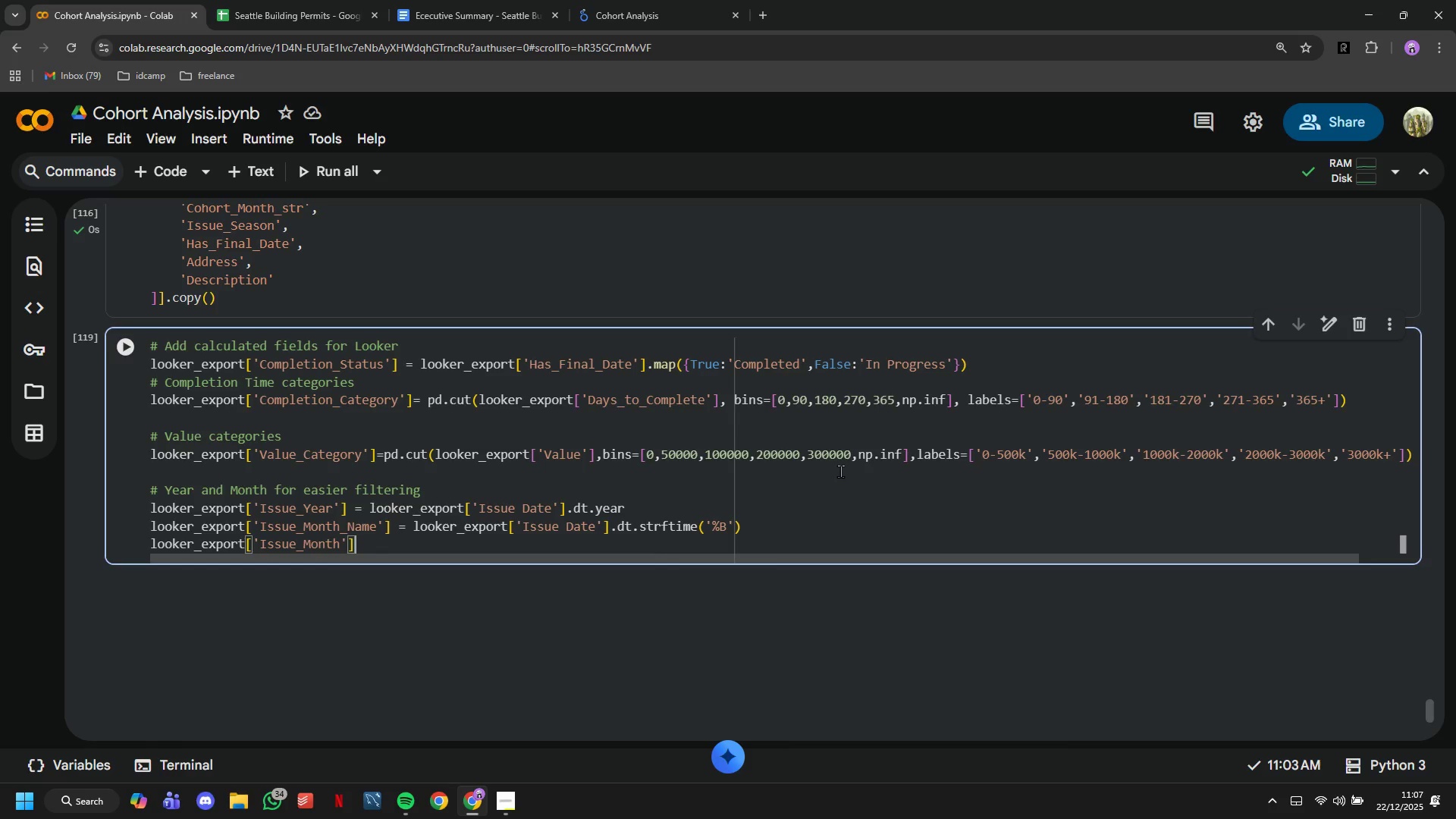 
key(ArrowRight)
 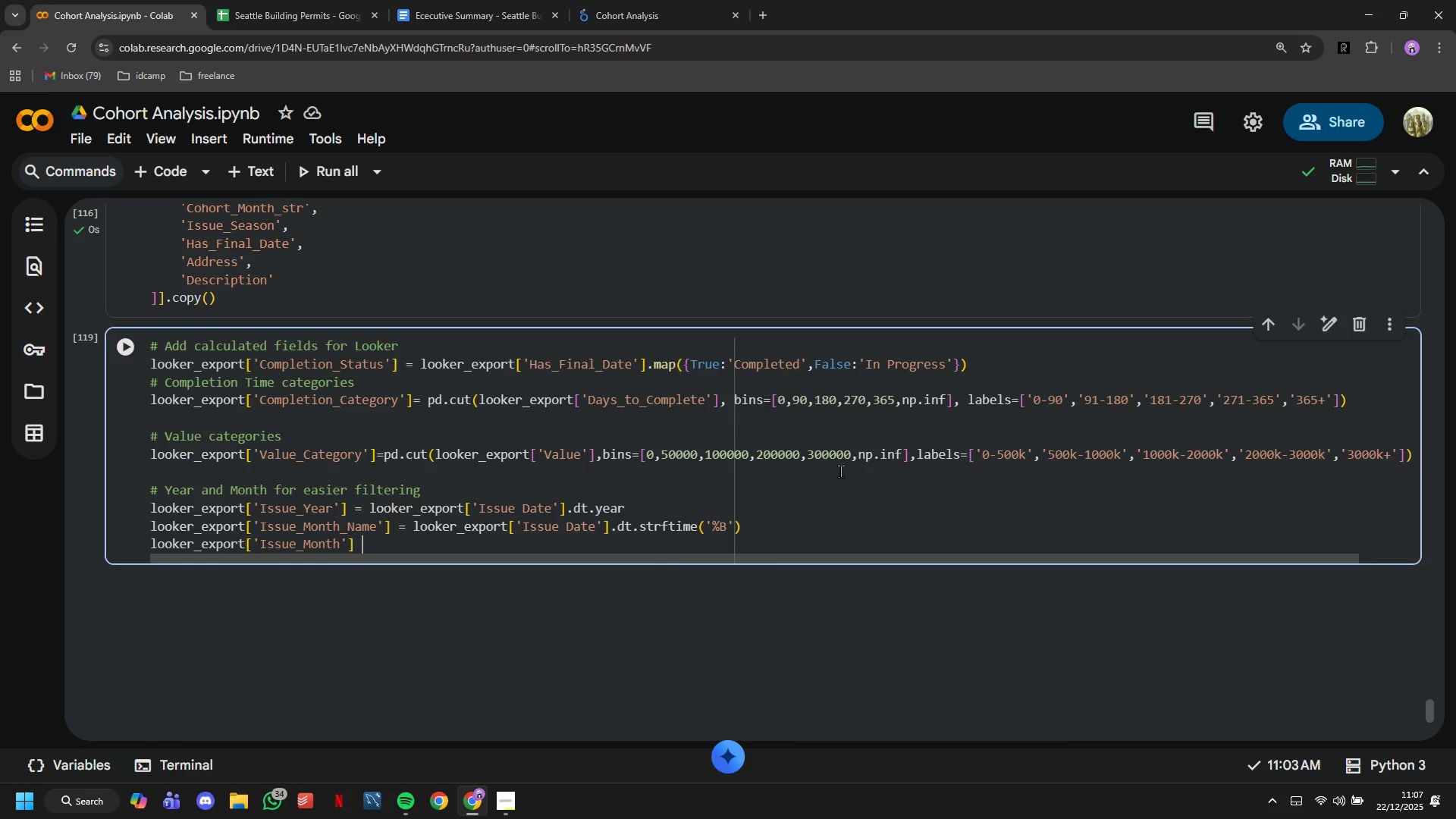 
type( = looker_export['Isu)
key(Backspace)
type(sie)
key(Backspace)
key(Backspace)
type(ue Date)
 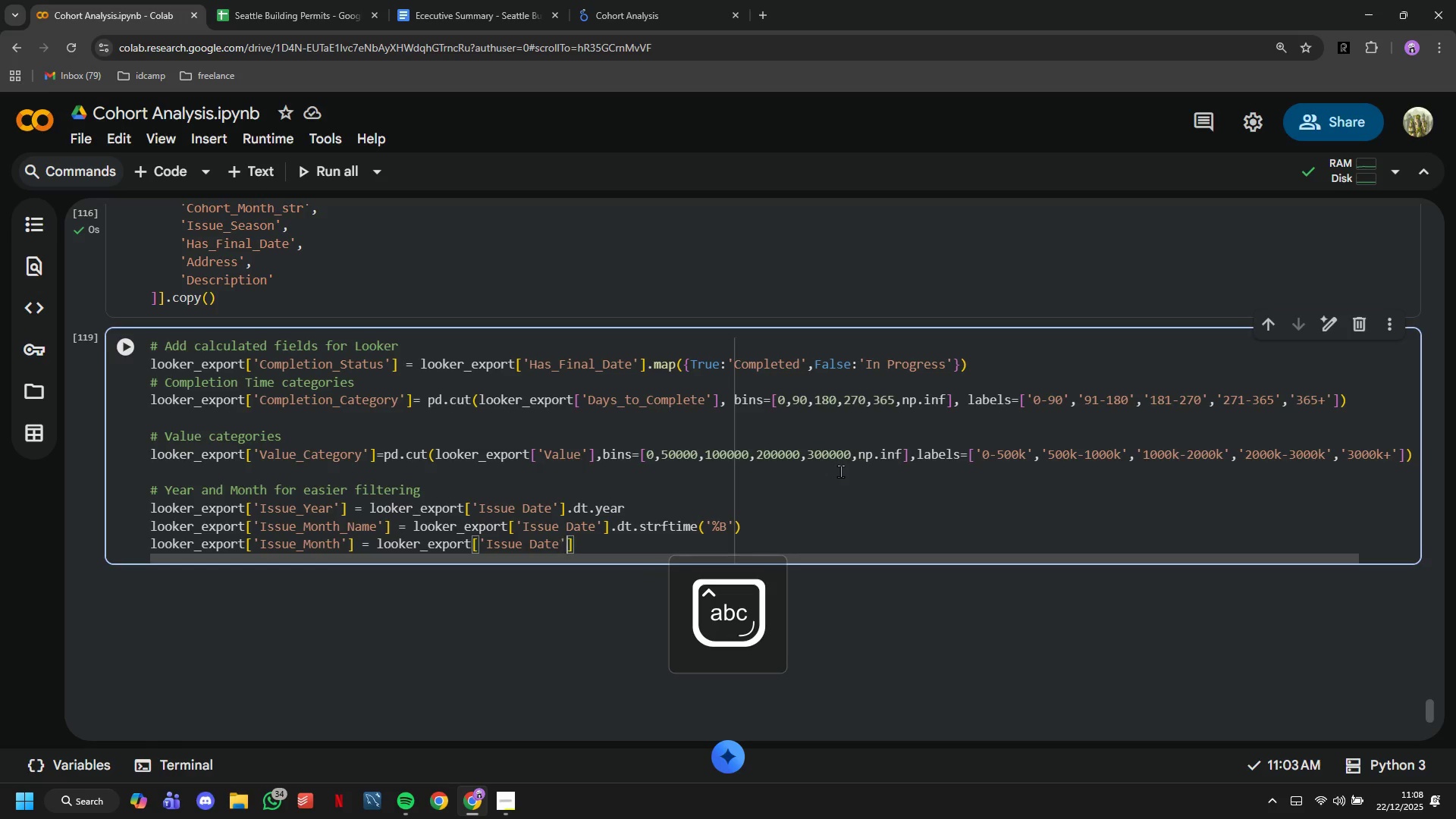 
key(ArrowRight)
 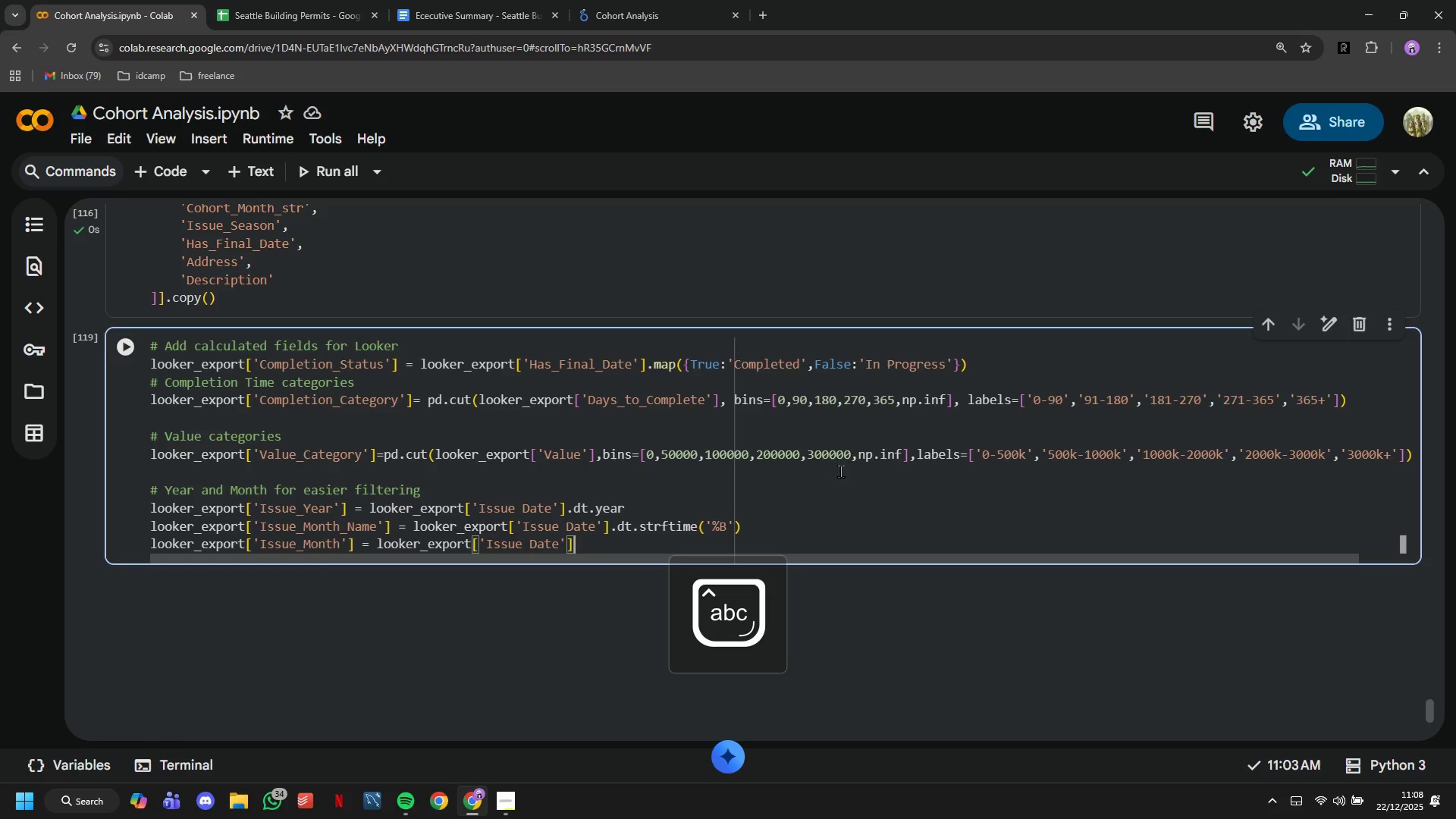 
key(ArrowRight)
 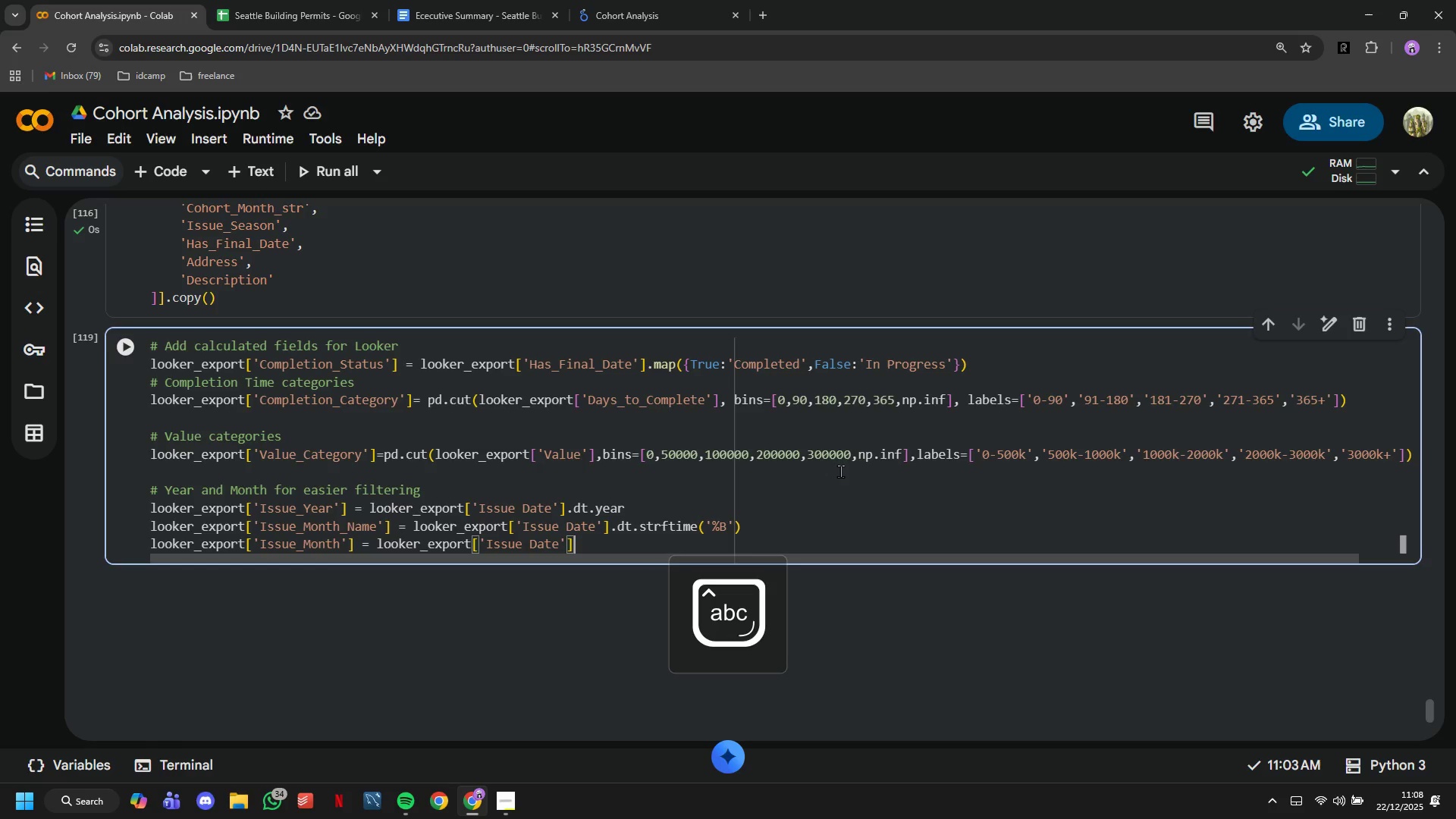 
type(.dt.month)
 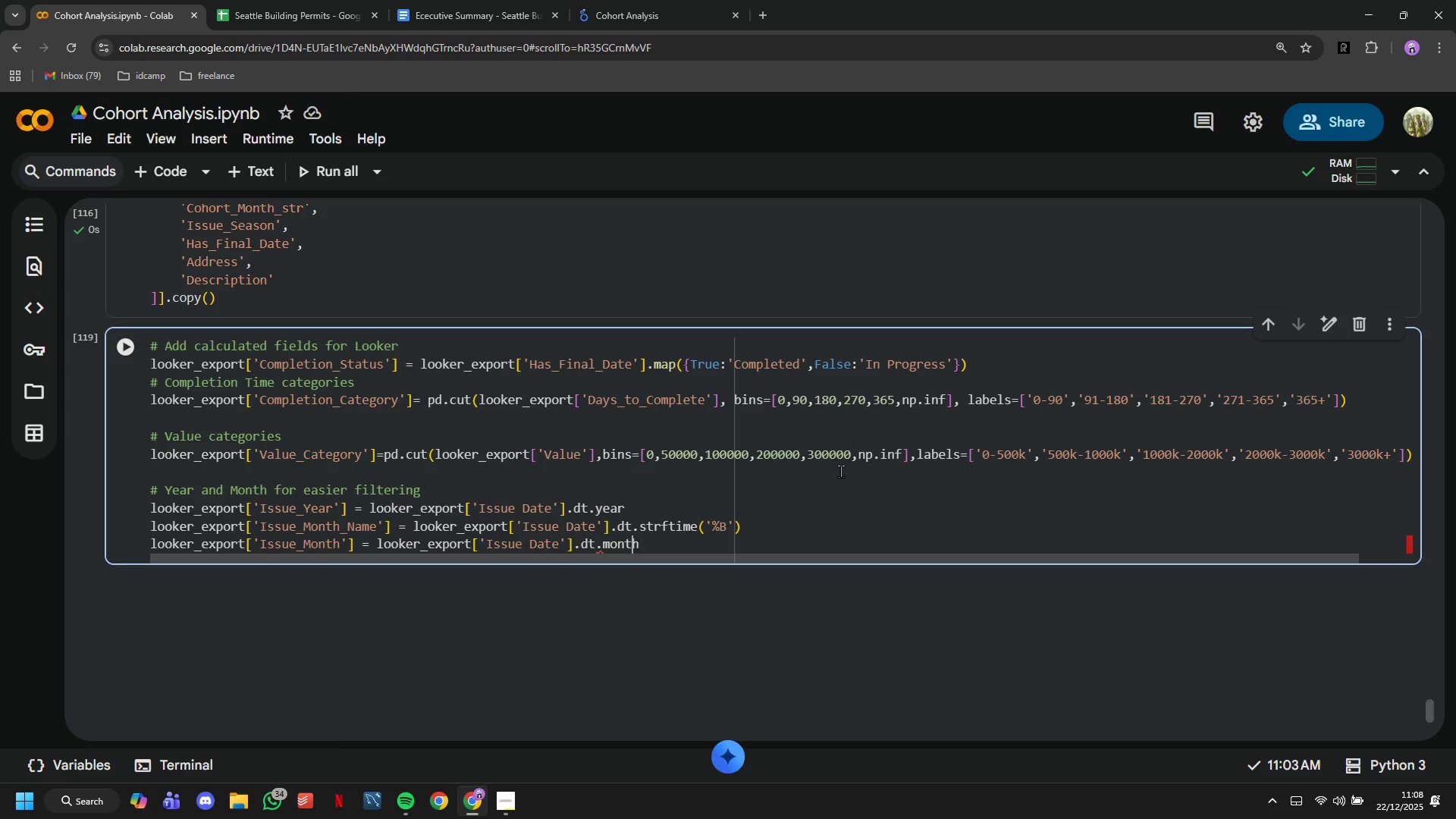 
hold_key(key=ArrowLeft, duration=1.52)
 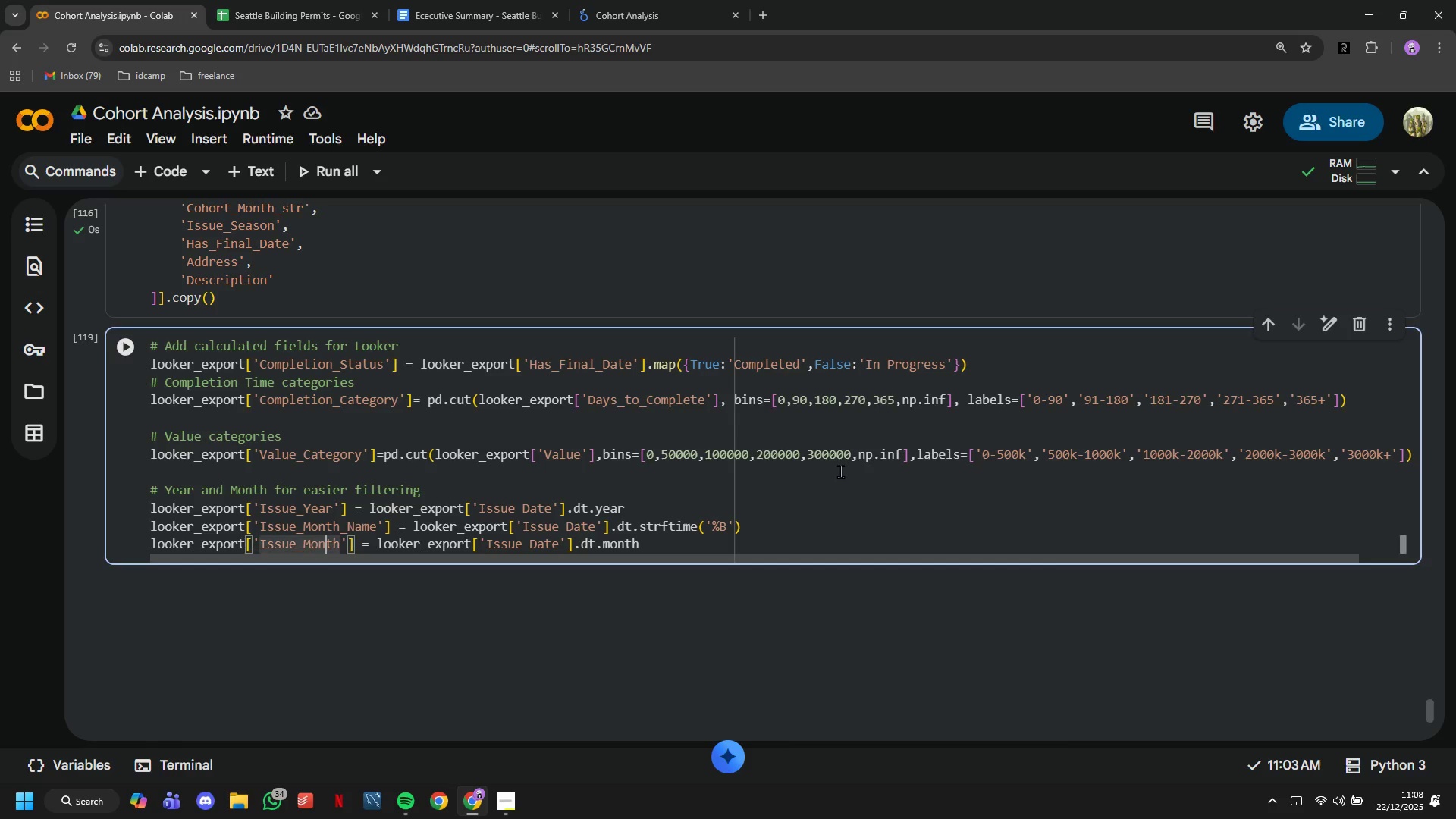 
key(ArrowLeft)
 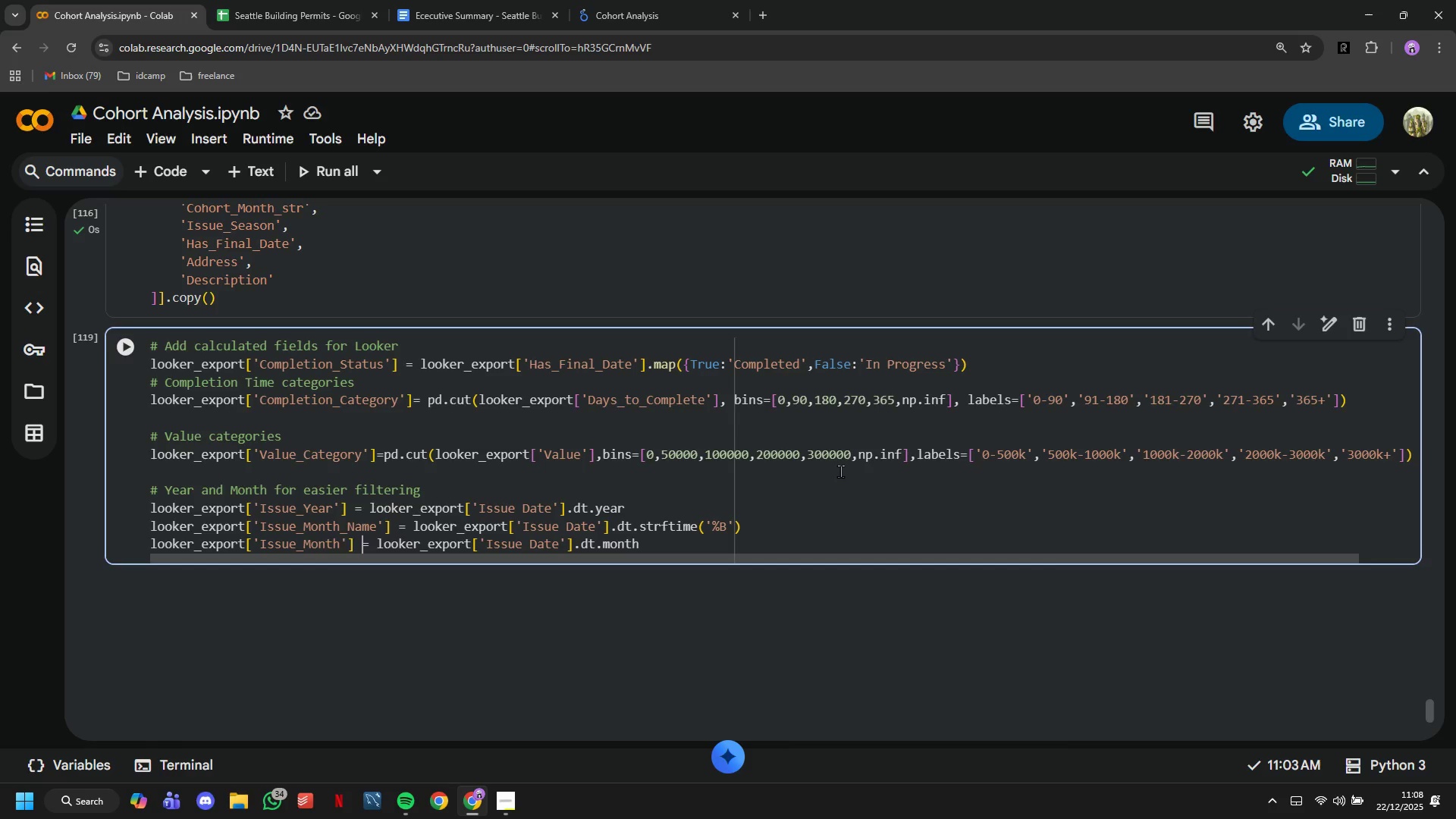 
key(ArrowLeft)
 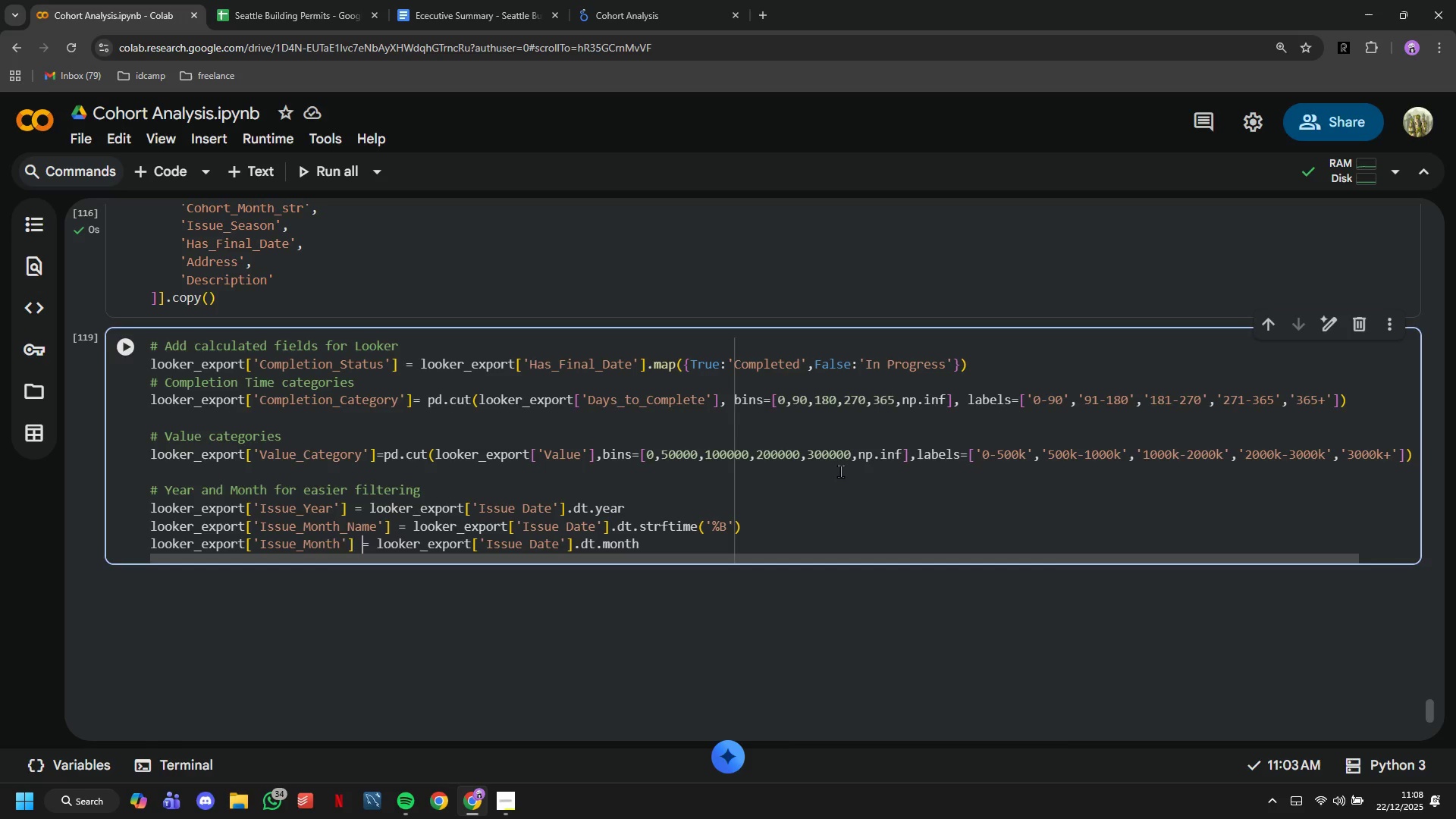 
key(ArrowLeft)
 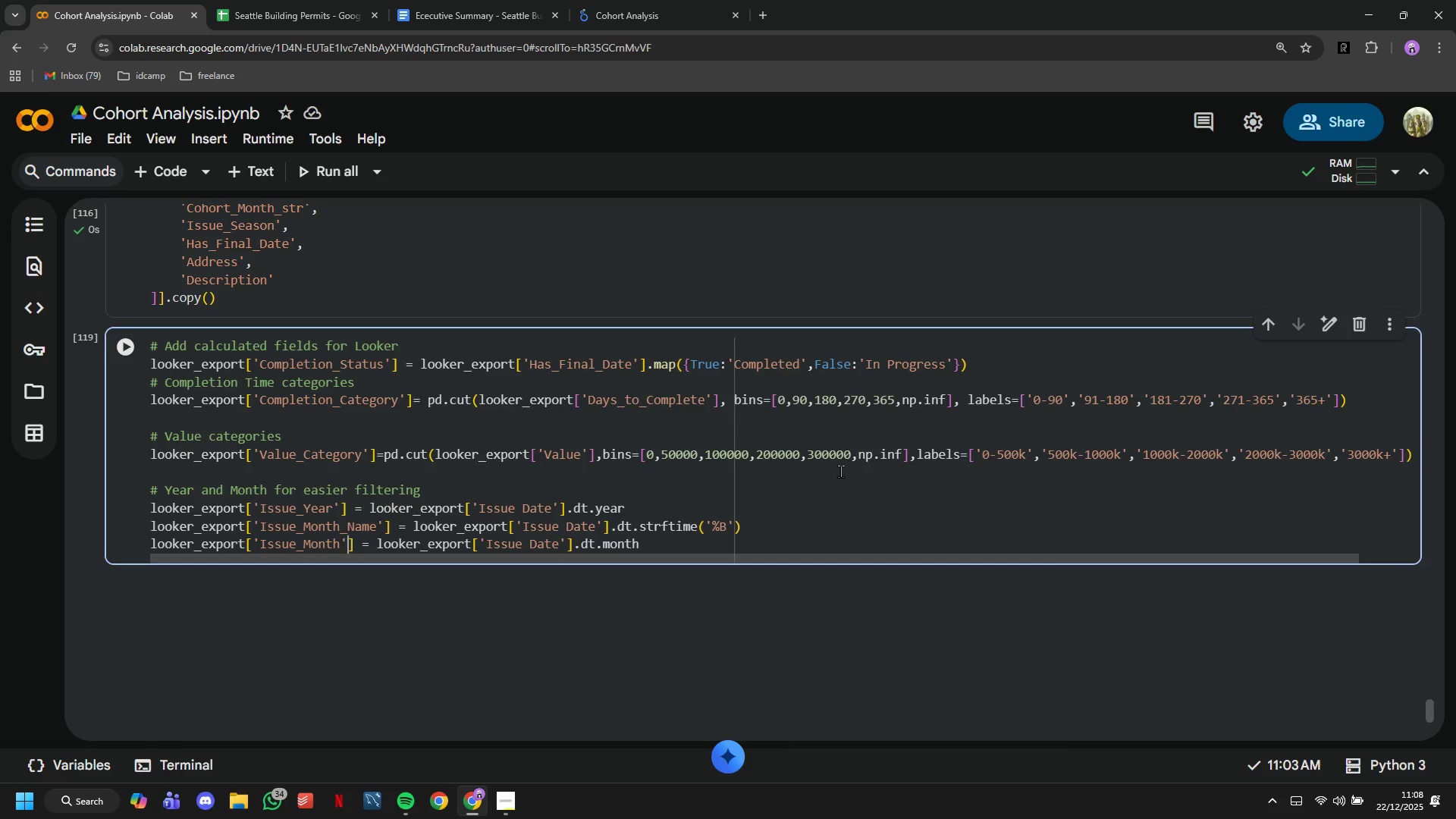 
key(ArrowLeft)
 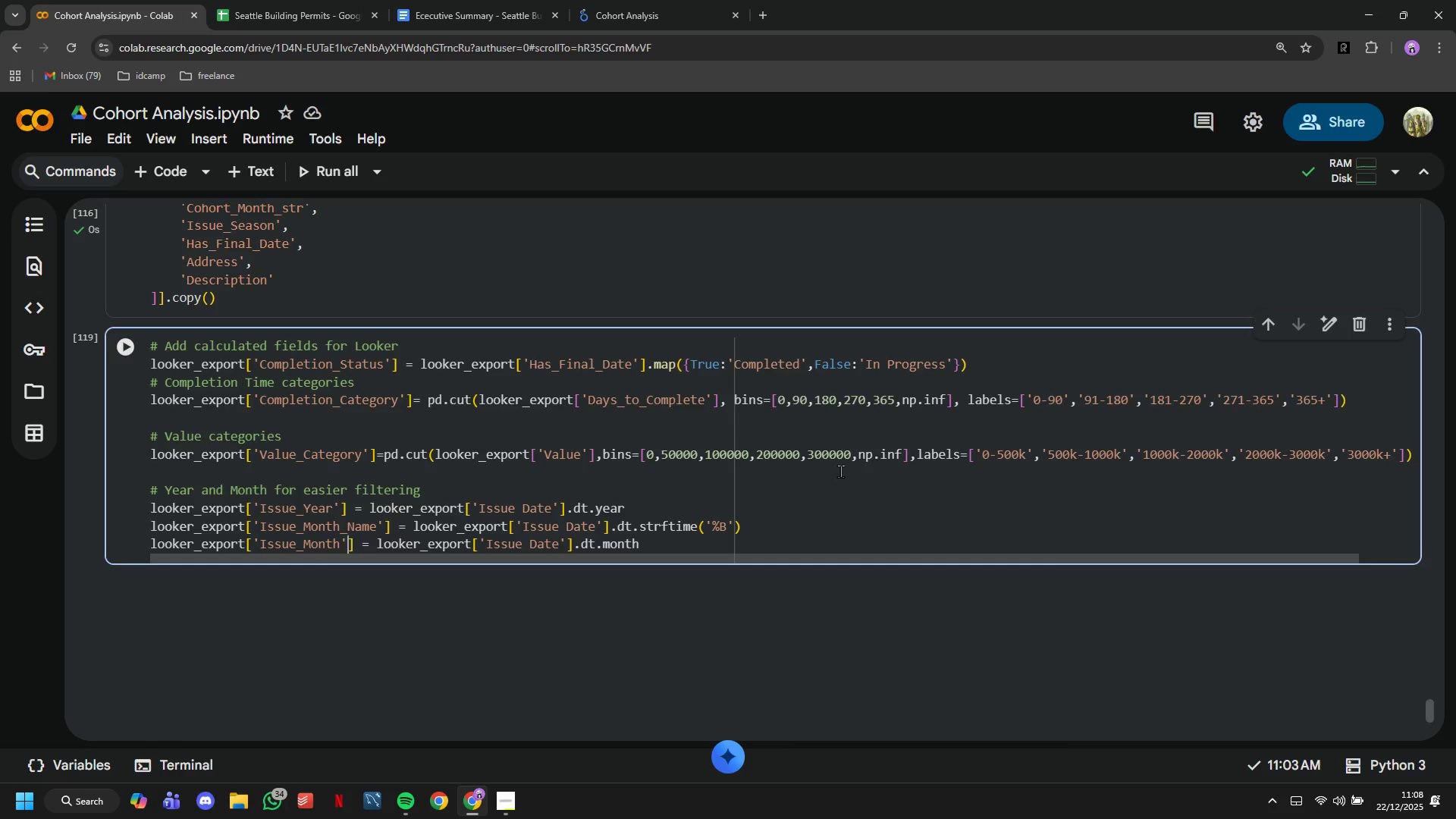 
key(ArrowLeft)
 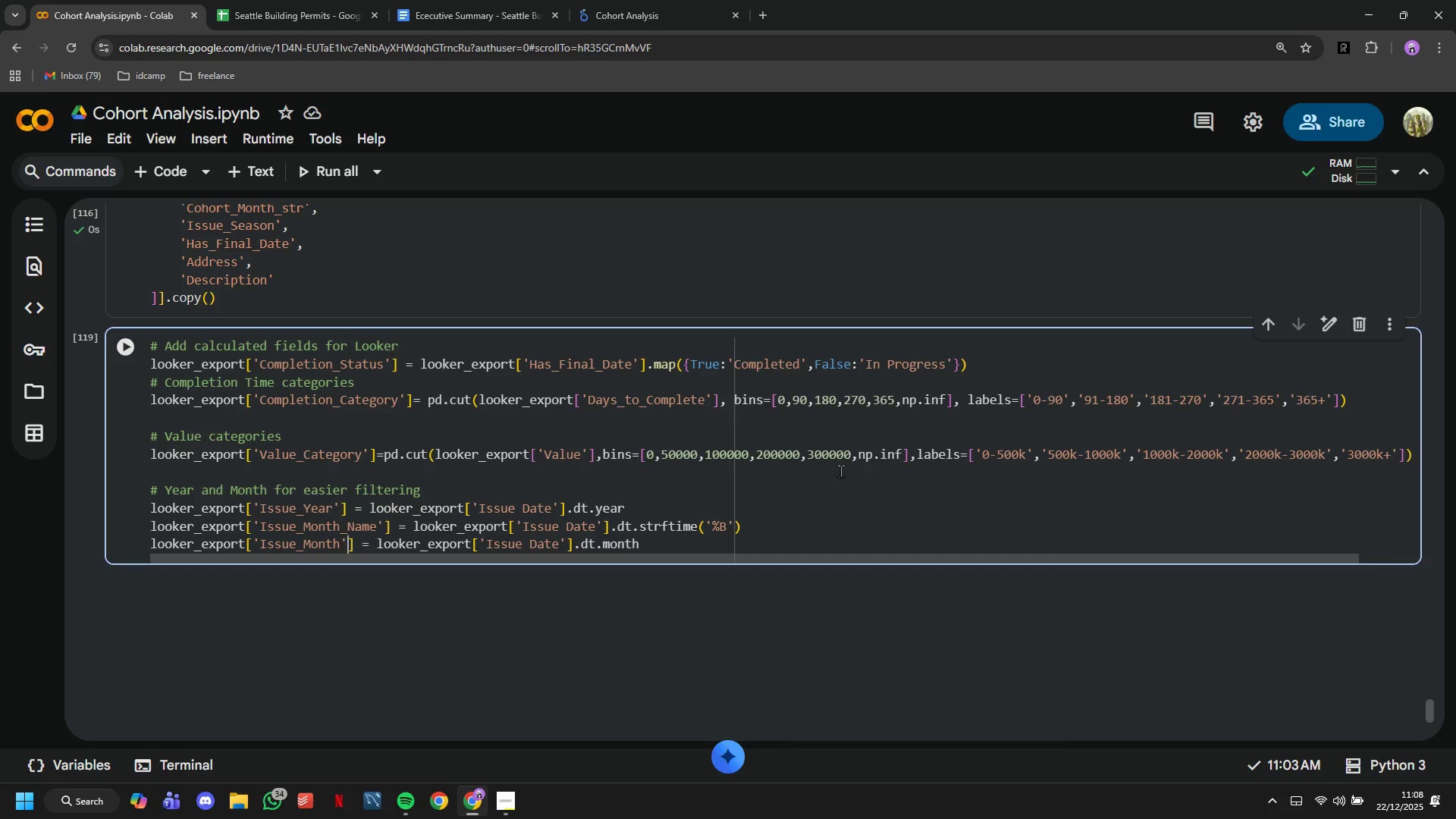 
key(ArrowLeft)
 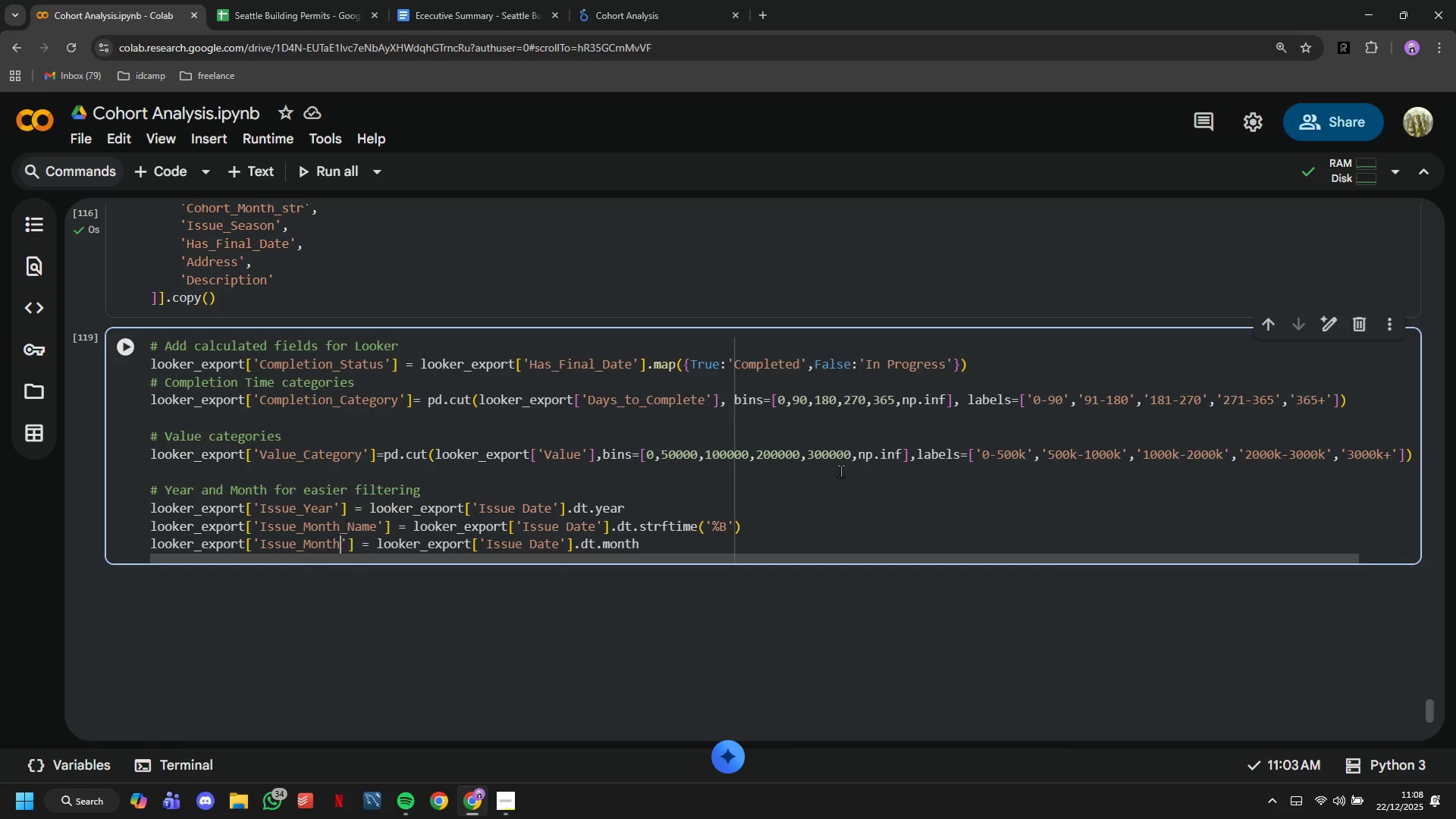 
key(ArrowLeft)
 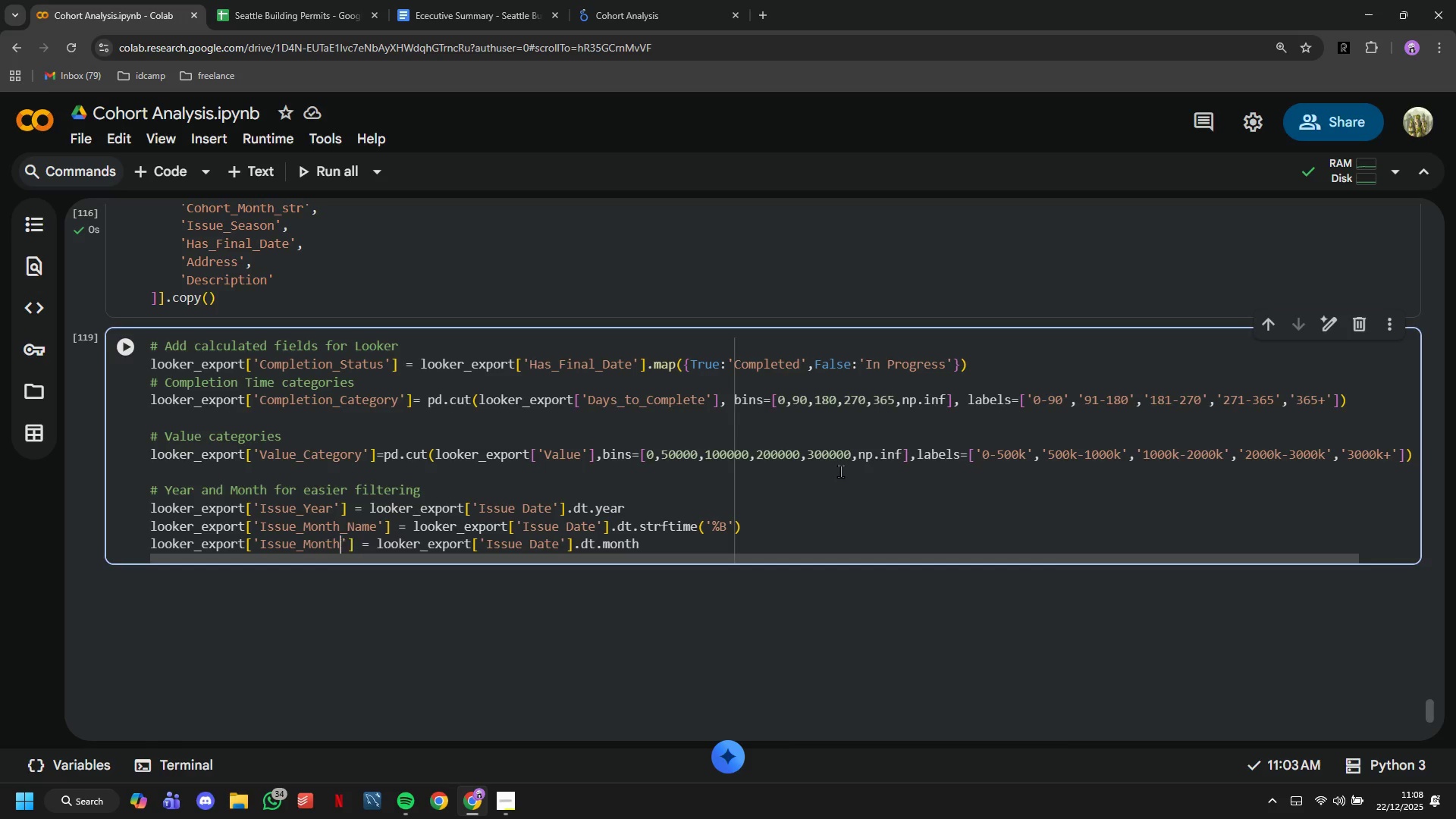 
key(ArrowLeft)
 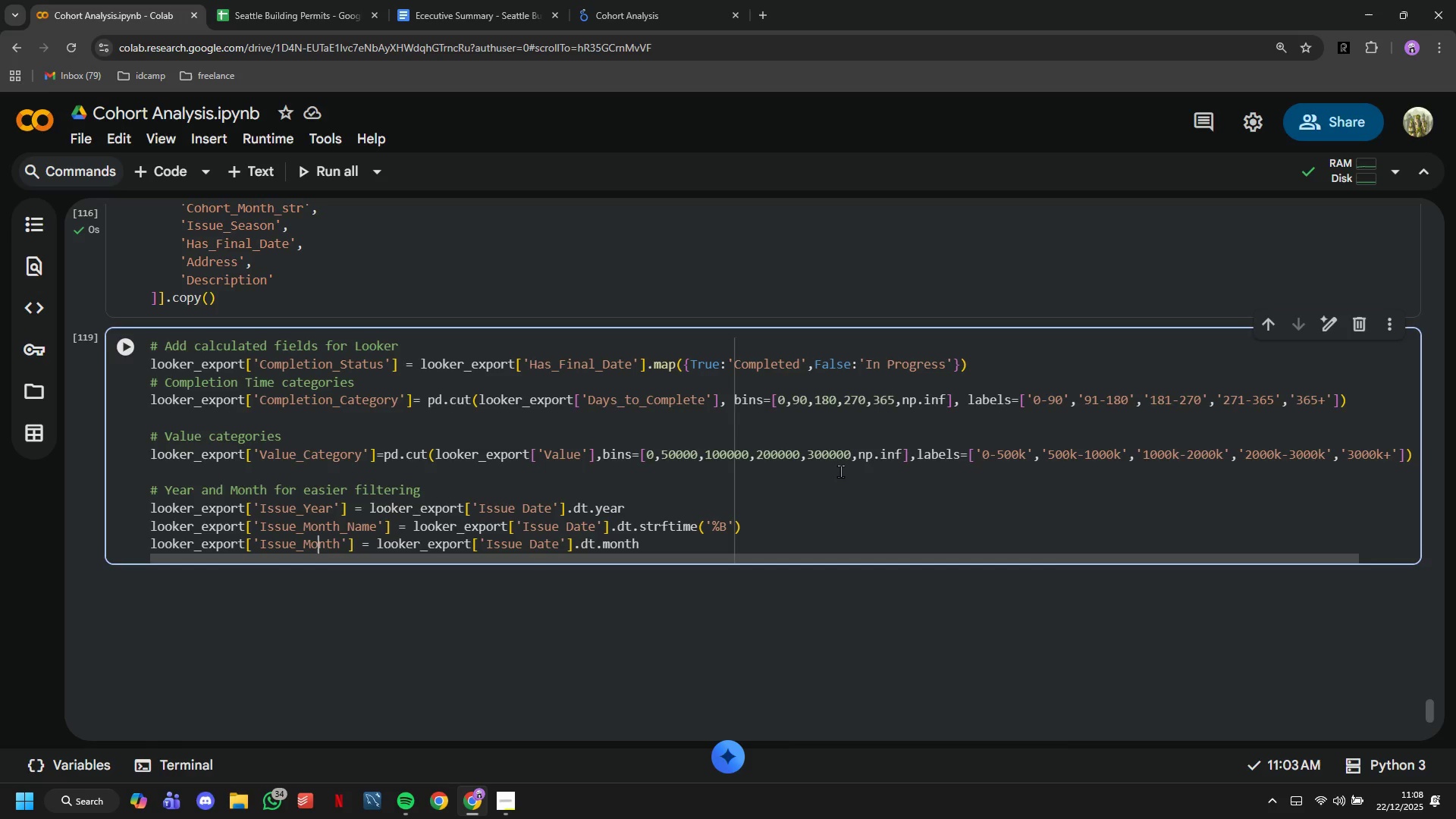 
key(ArrowLeft)
 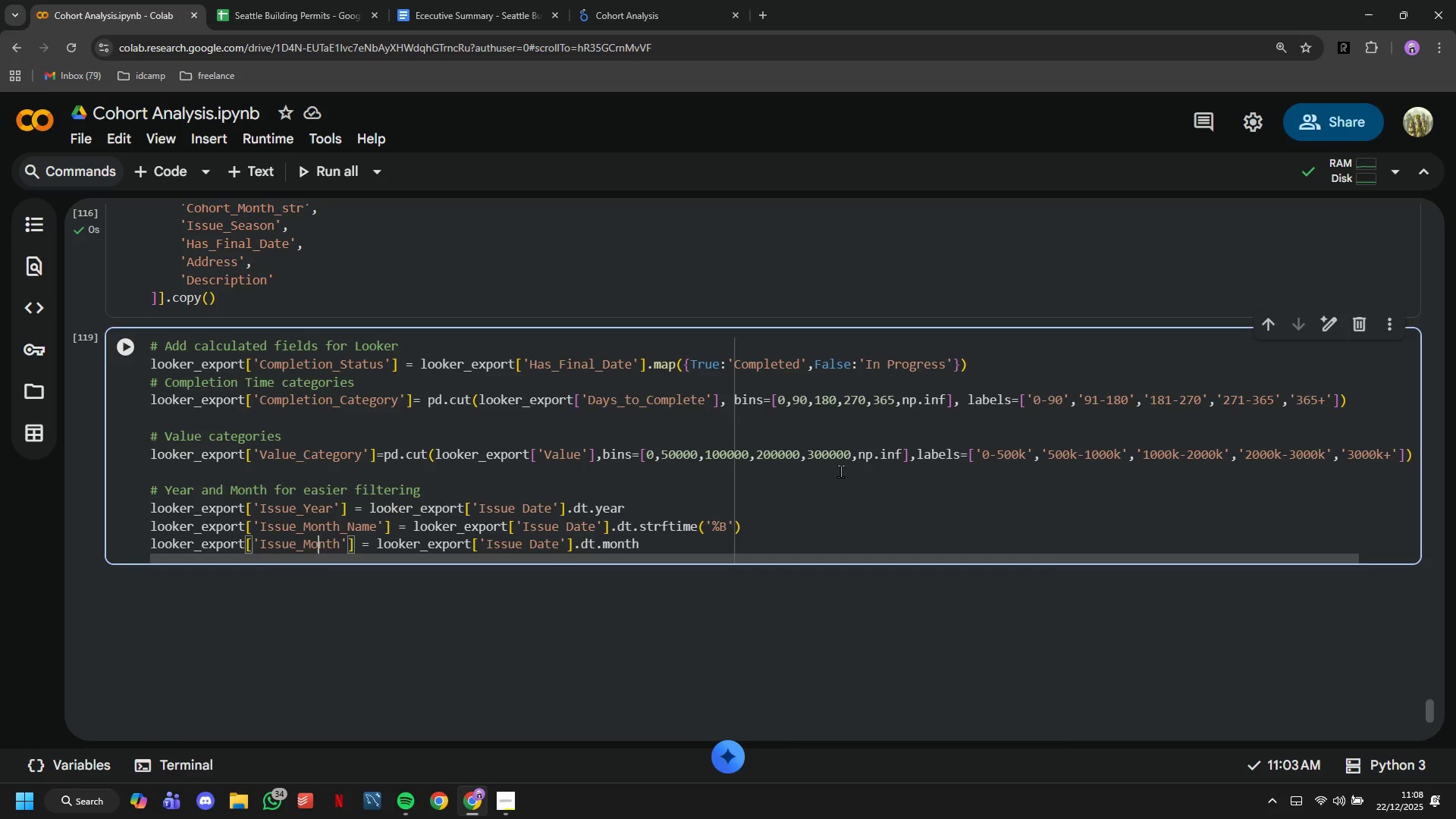 
key(ArrowRight)
 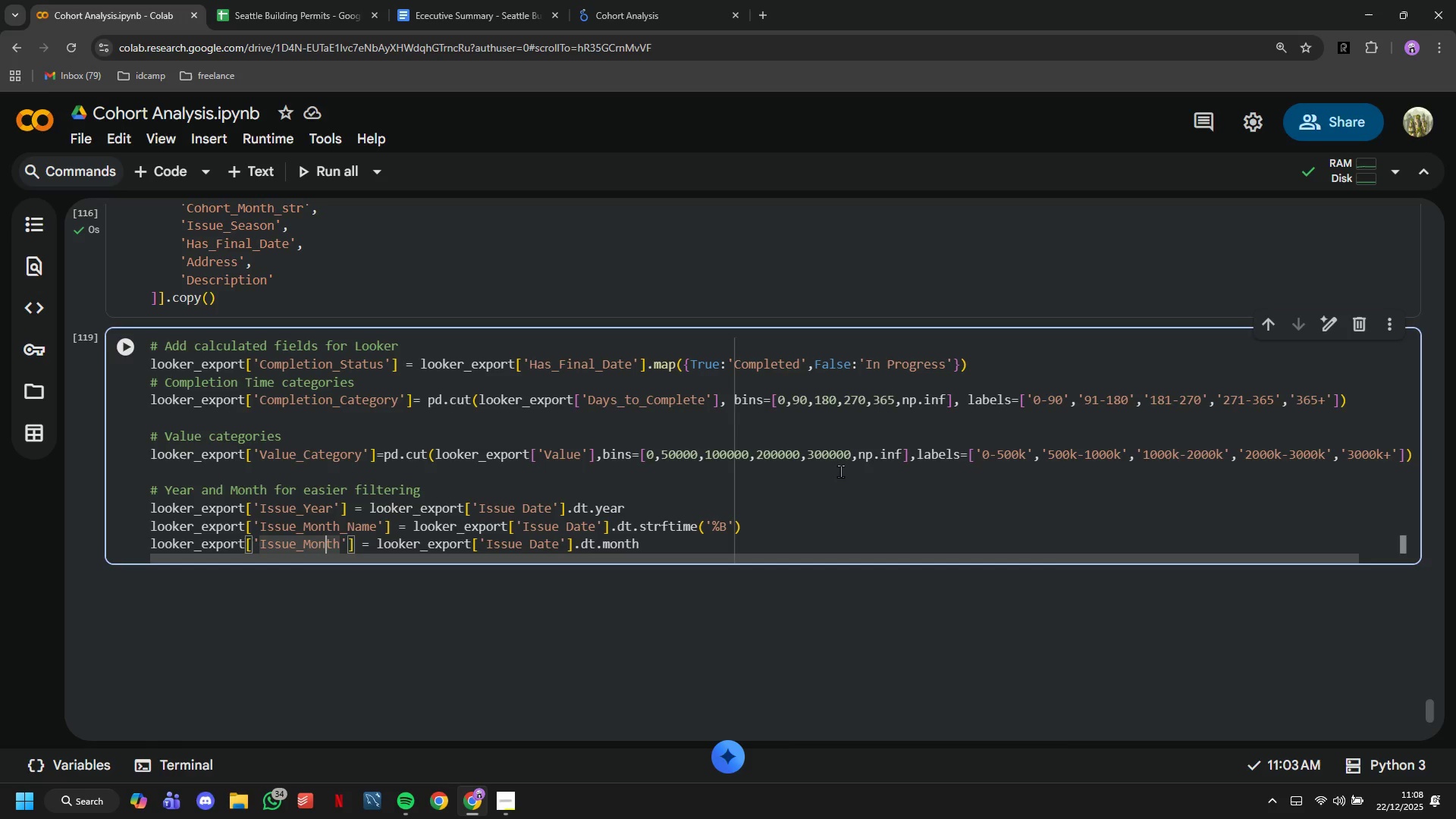 
key(ArrowRight)
 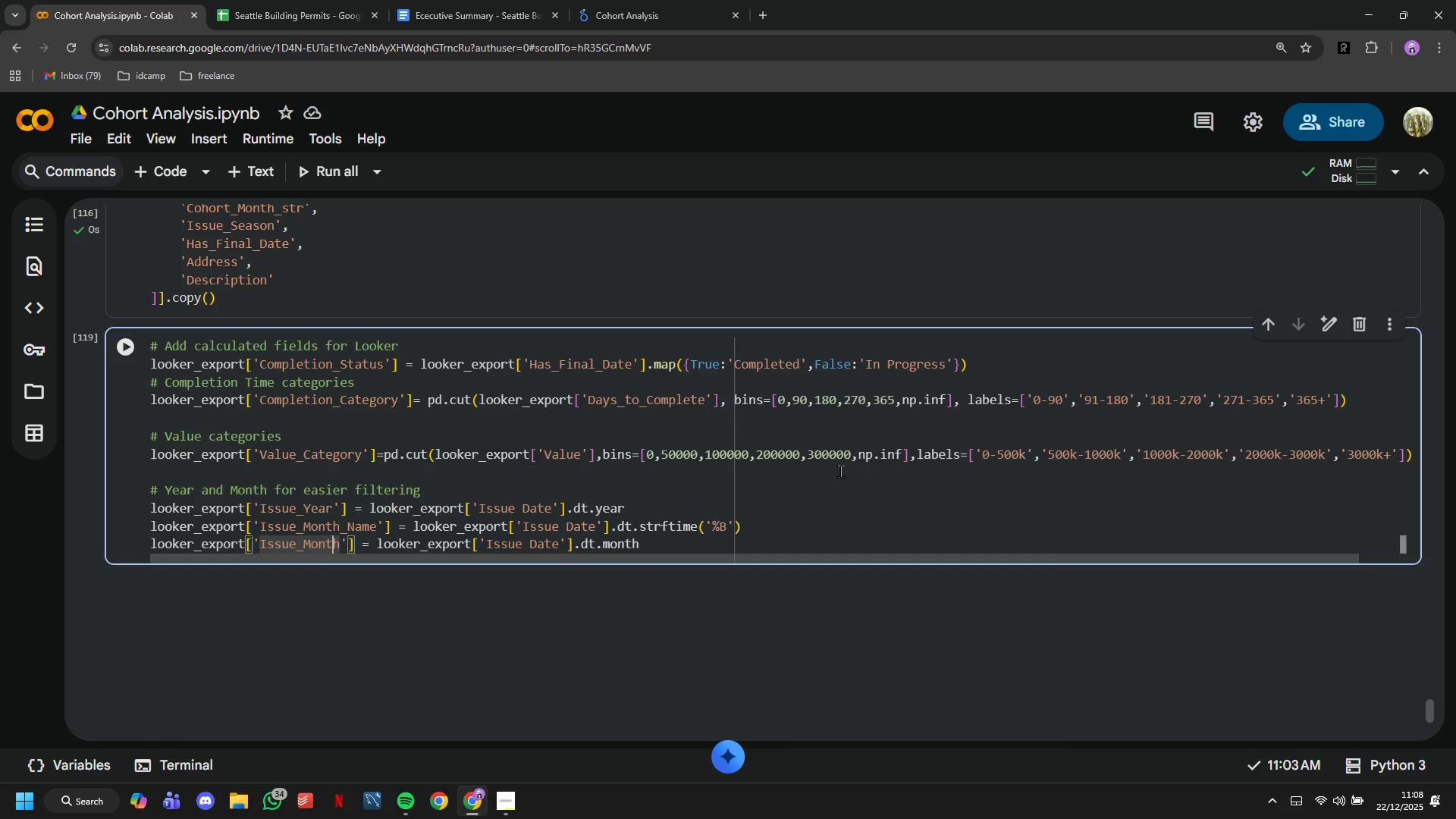 
key(ArrowRight)
 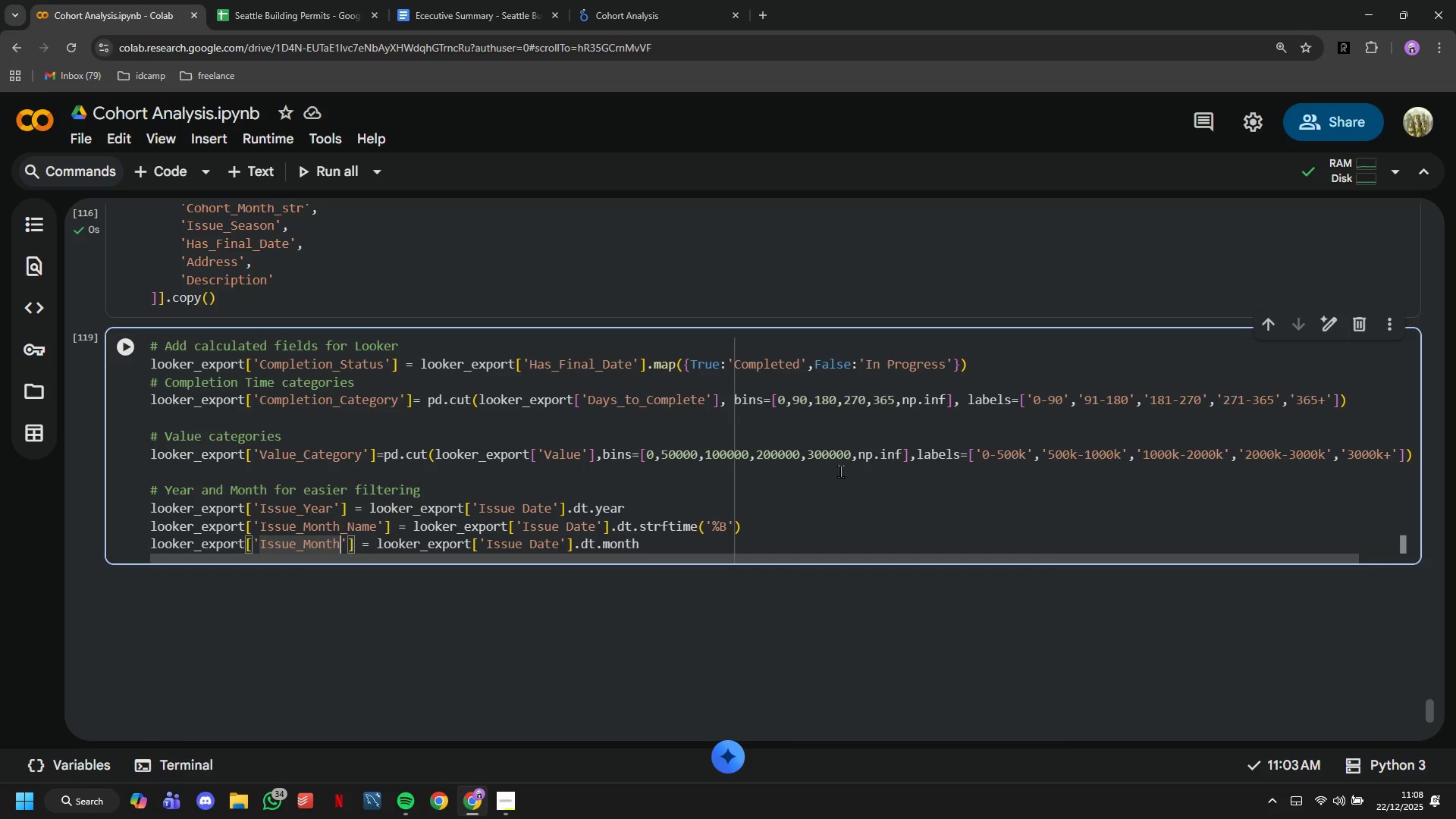 
type(_n)
key(Backspace)
type(Num)
 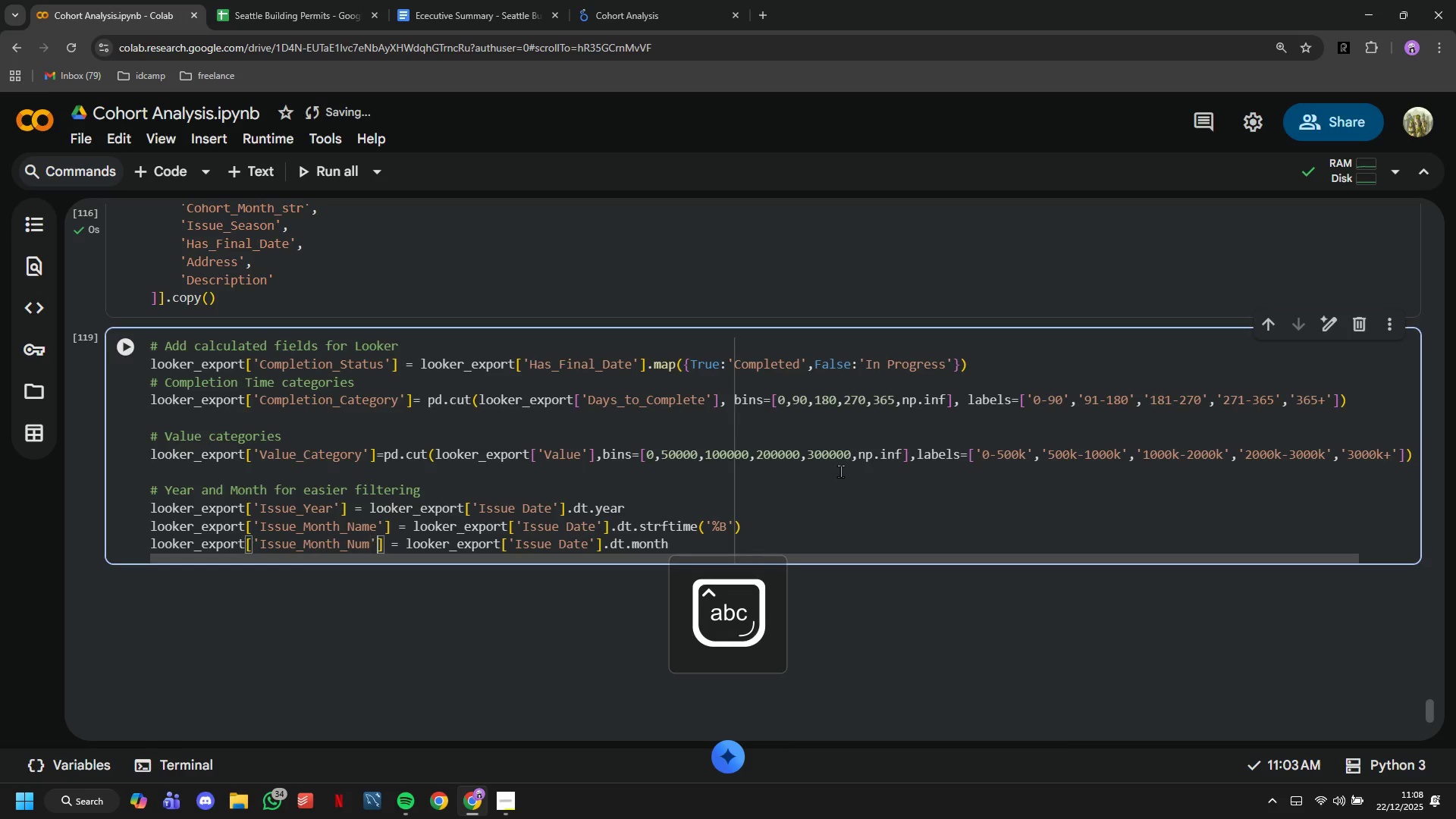 
hold_key(key=ArrowRight, duration=1.5)
 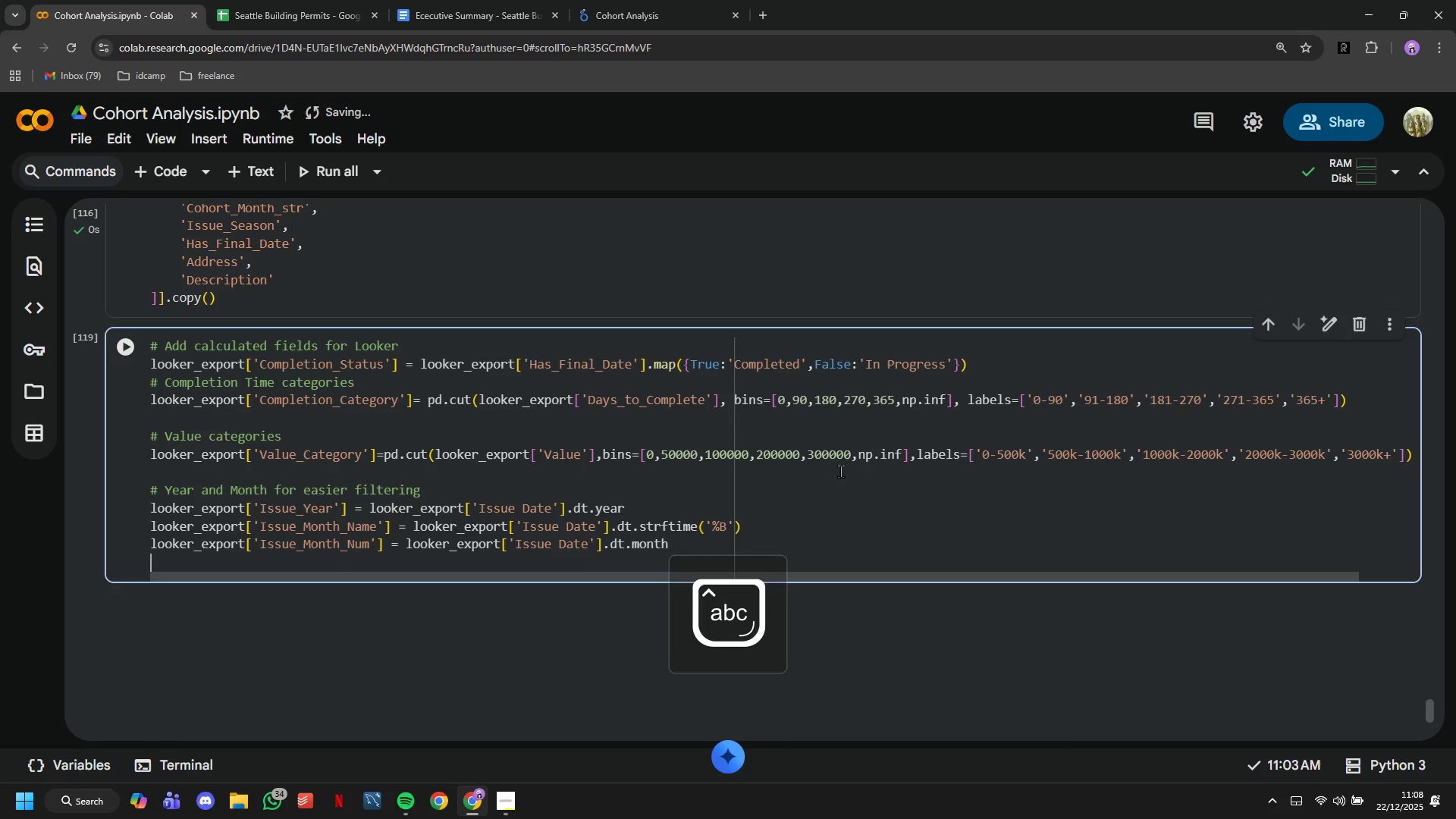 
hold_key(key=ArrowRight, duration=0.31)
 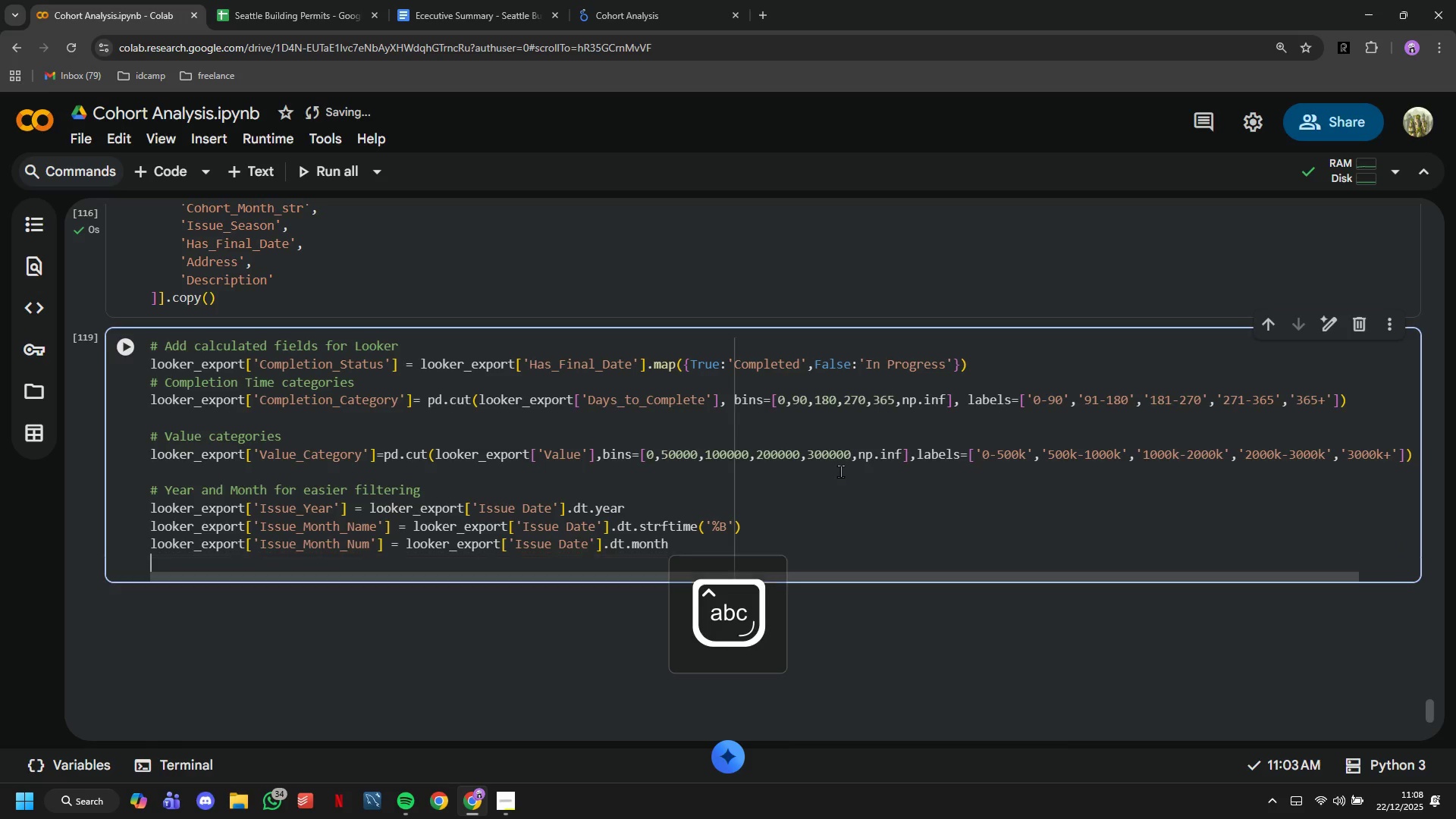 
key(Enter)
 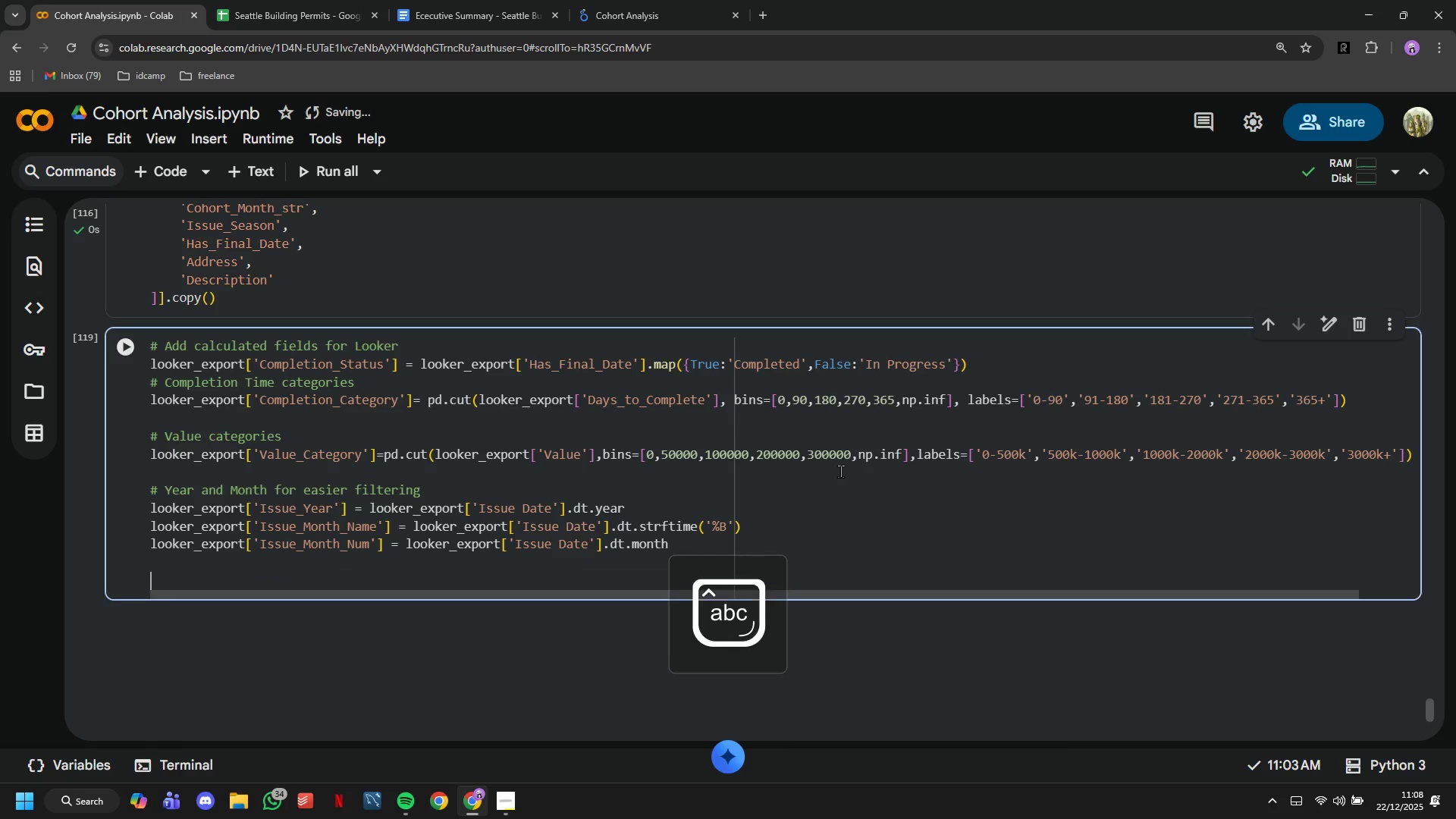 
key(Enter)
 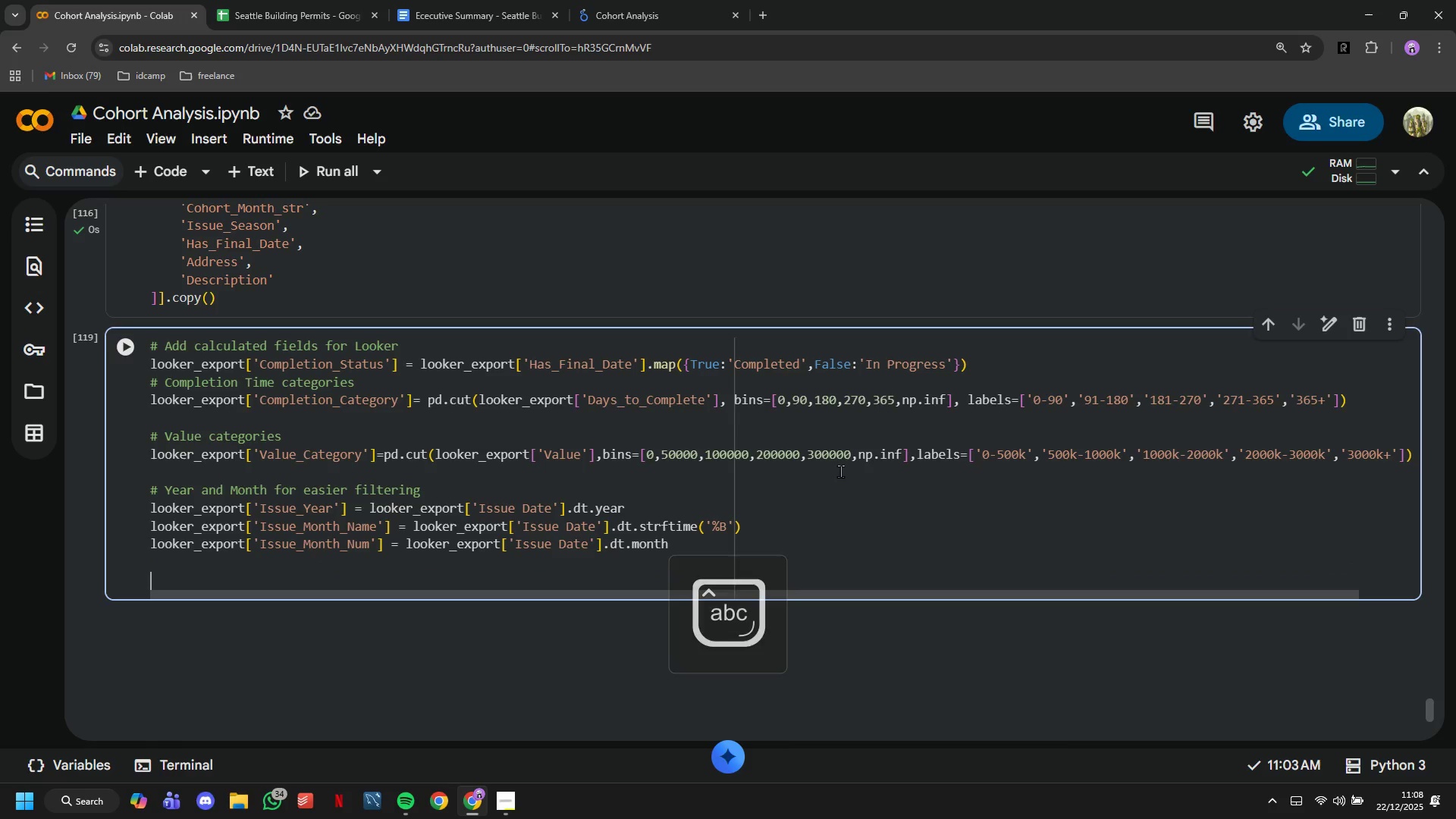 
type(# Days since last issue (for tracking in-prof)
key(Backspace)
type(gress permits)
 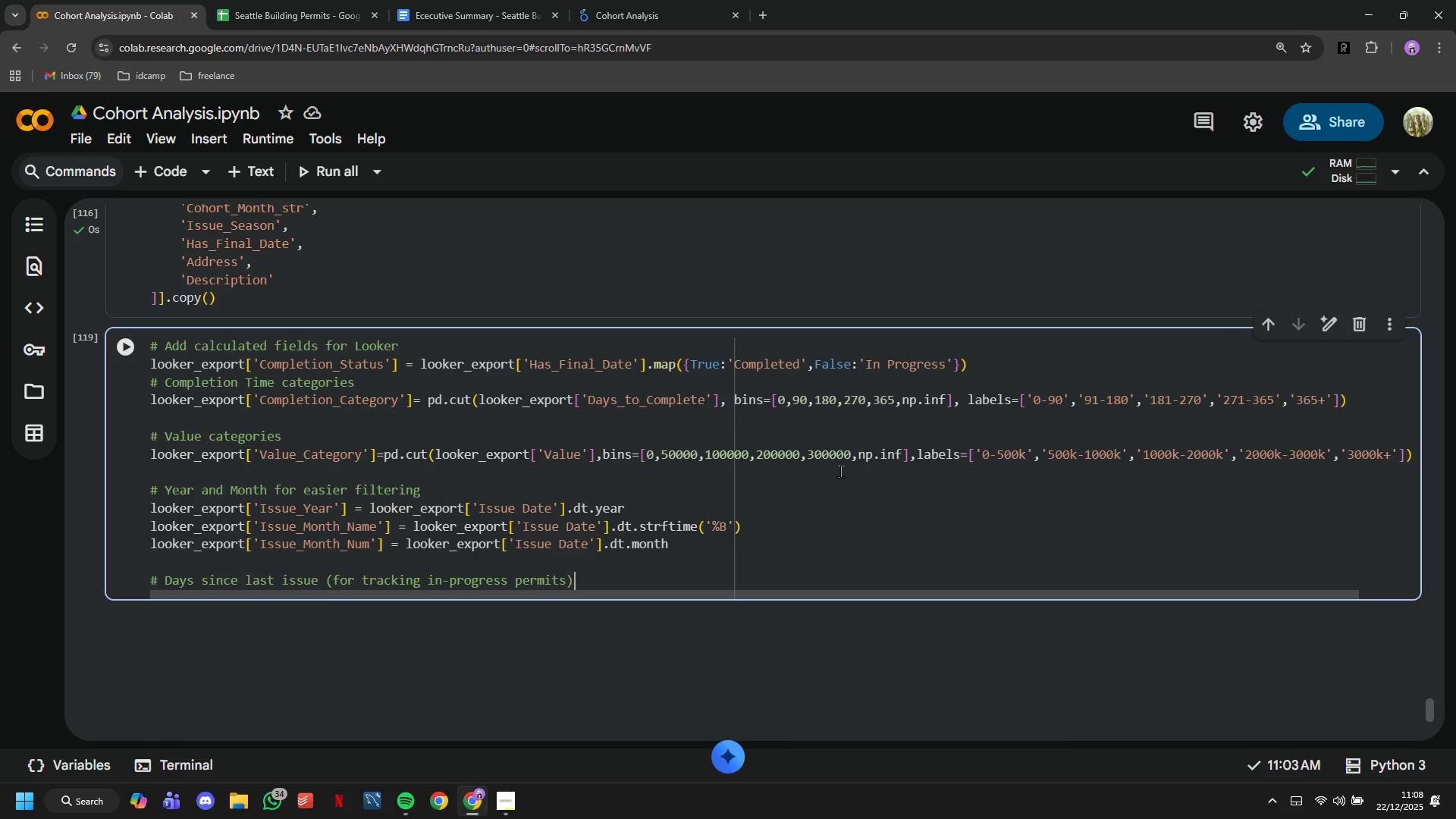 
 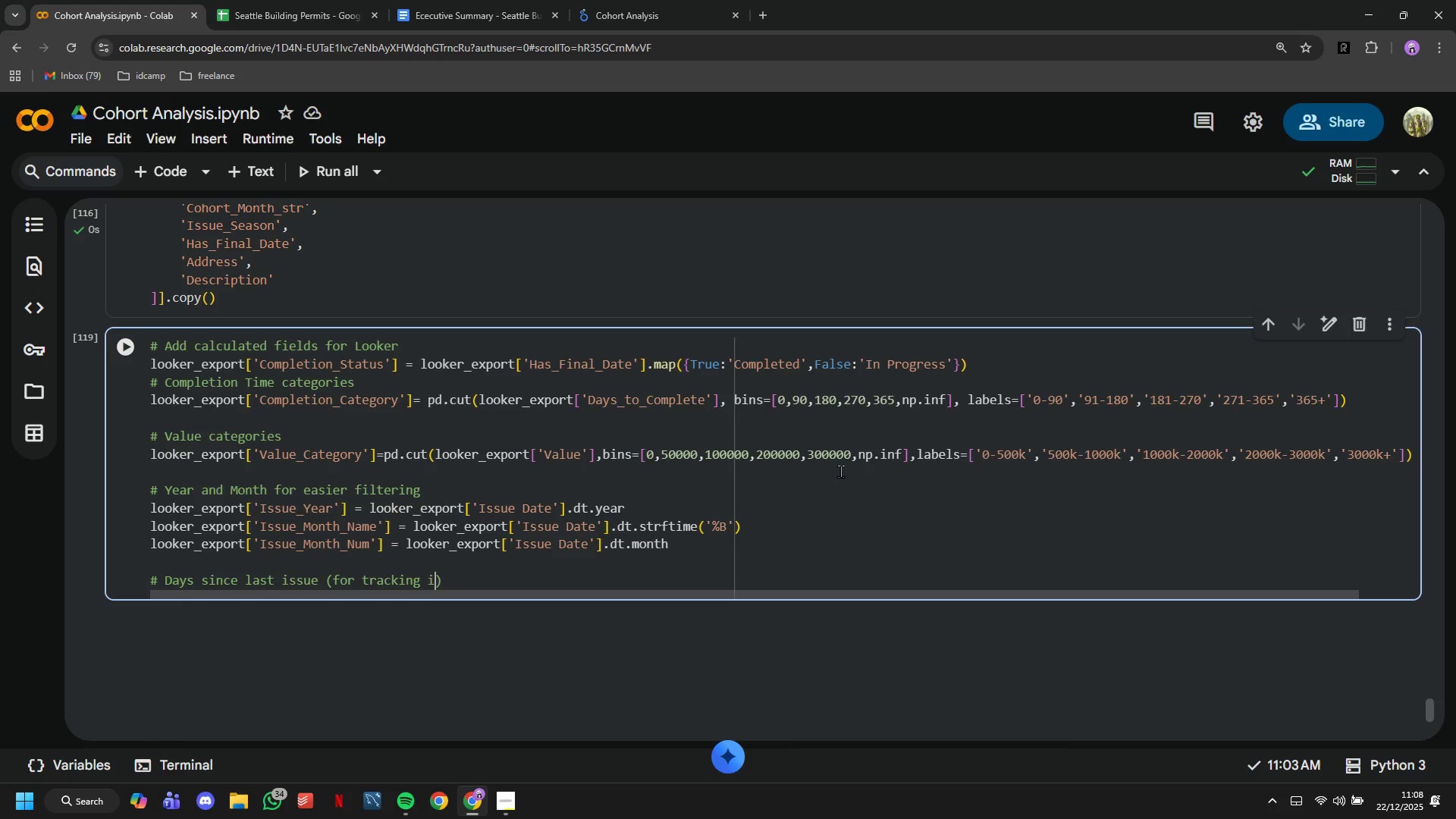 
key(ArrowRight)
 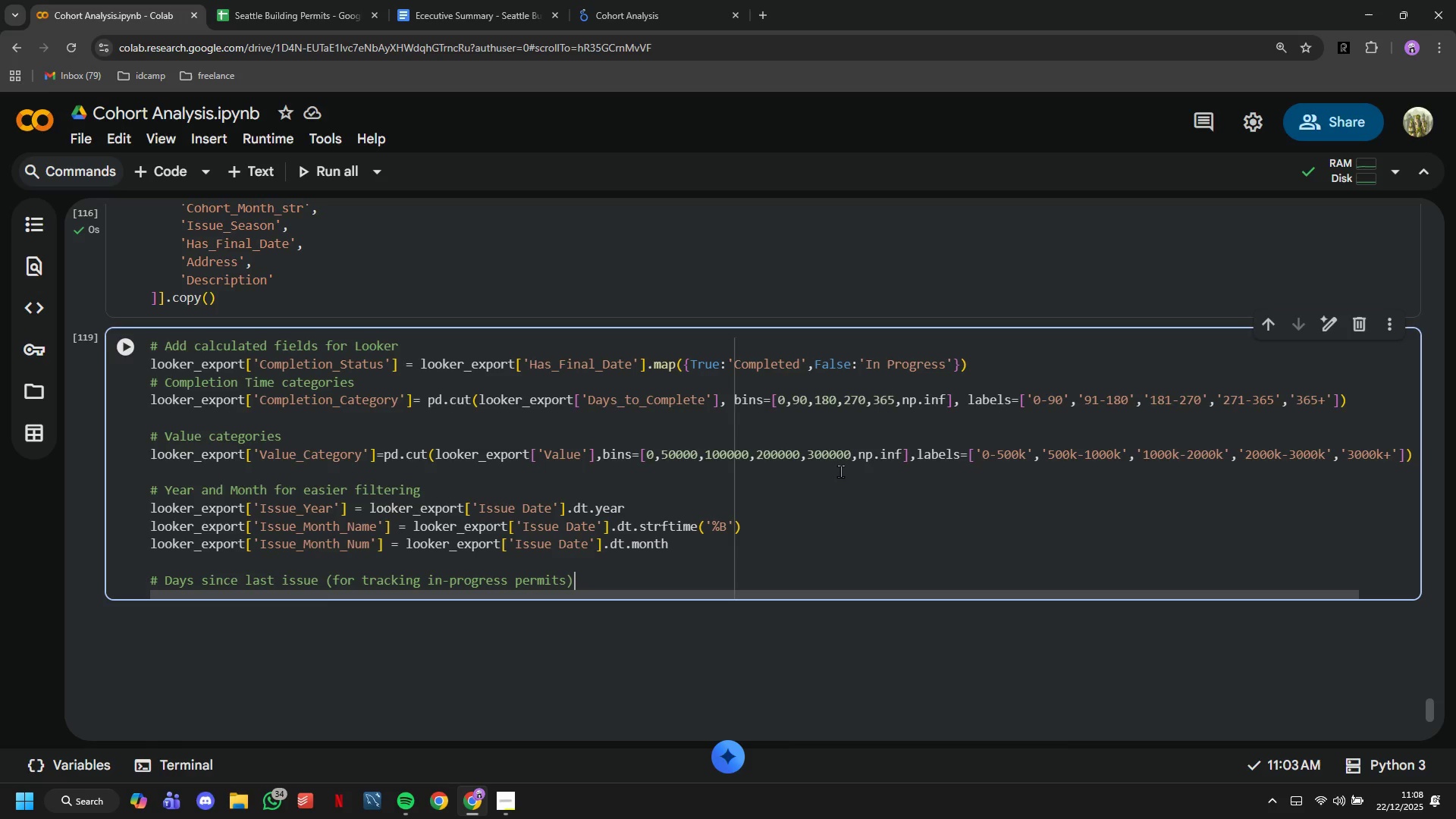 
key(Enter)
 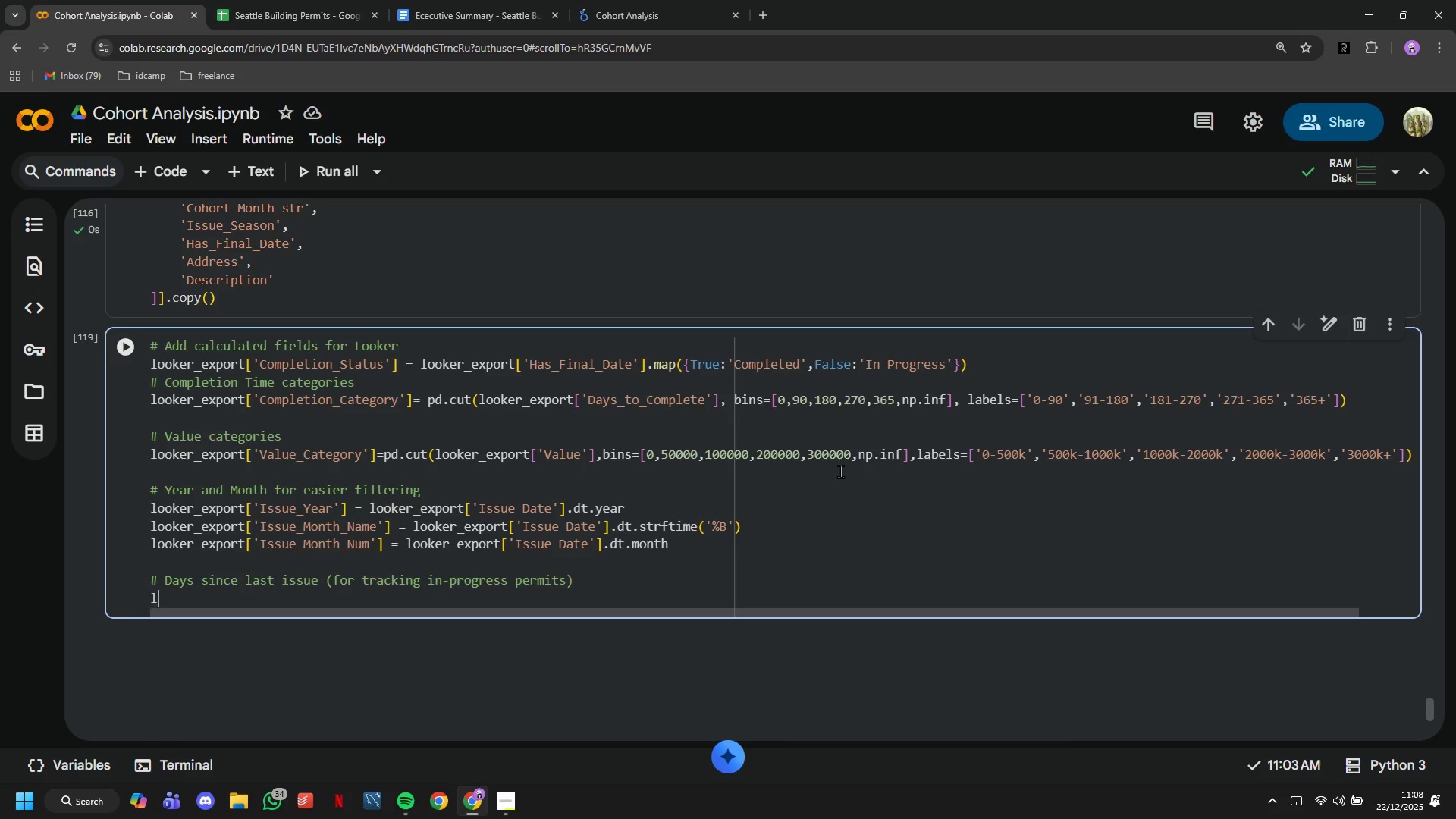 
type(looker_export['Days_Sic)
key(Backspace)
 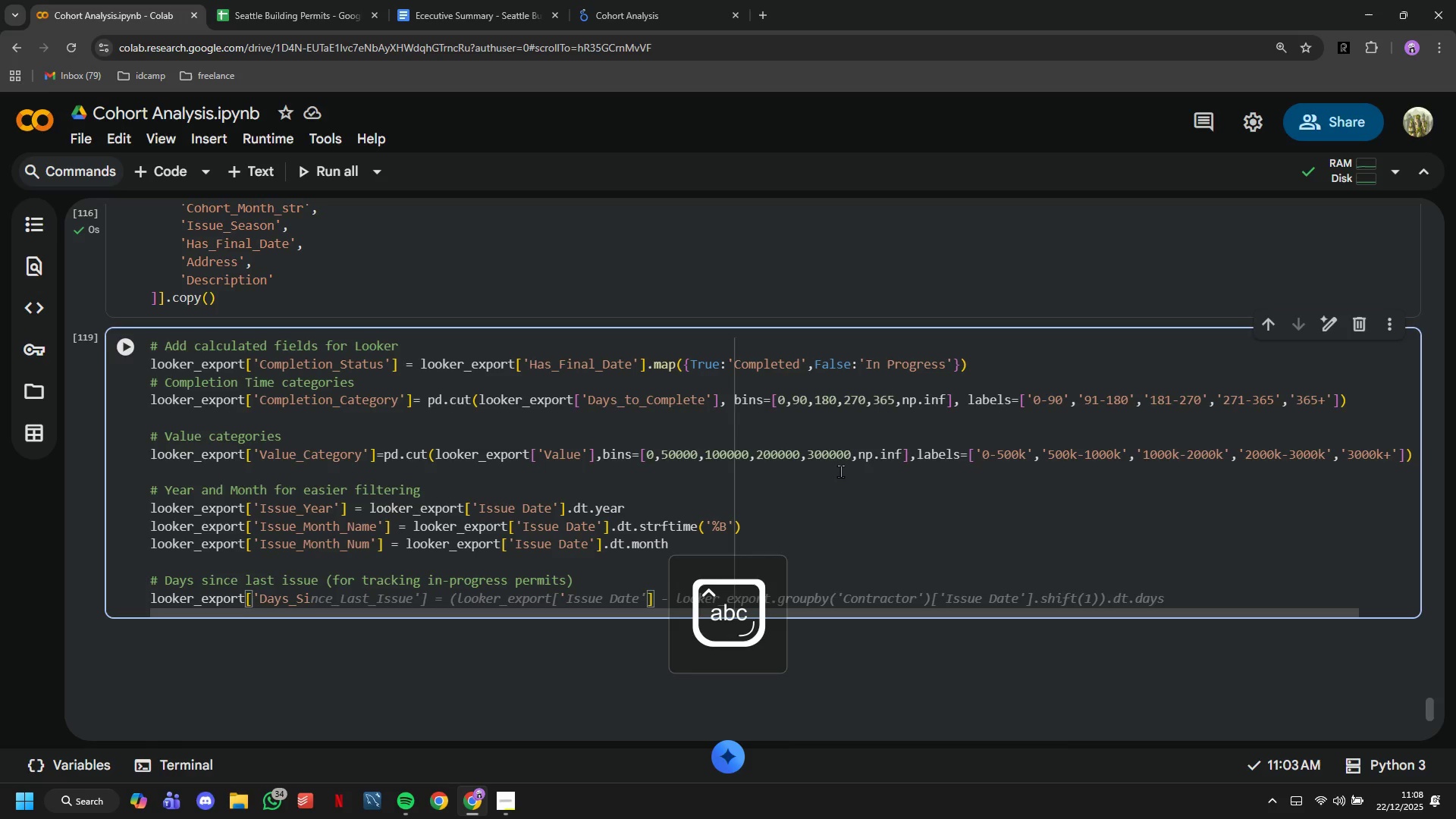 
type(nce_Iss)
key(Backspace)
type(sie)
key(Backspace)
key(Backspace)
type(ue)
 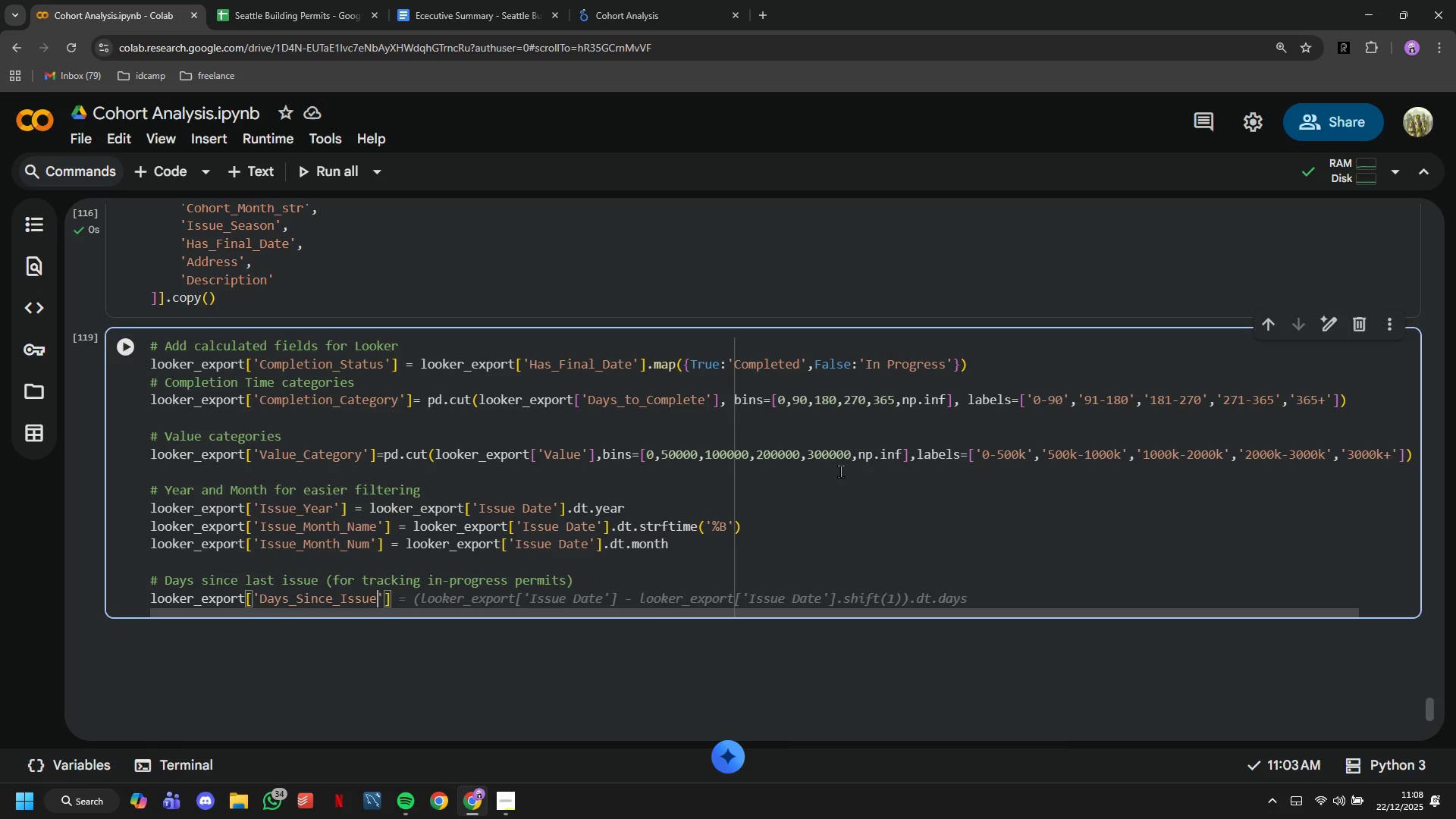 
key(ArrowRight)
 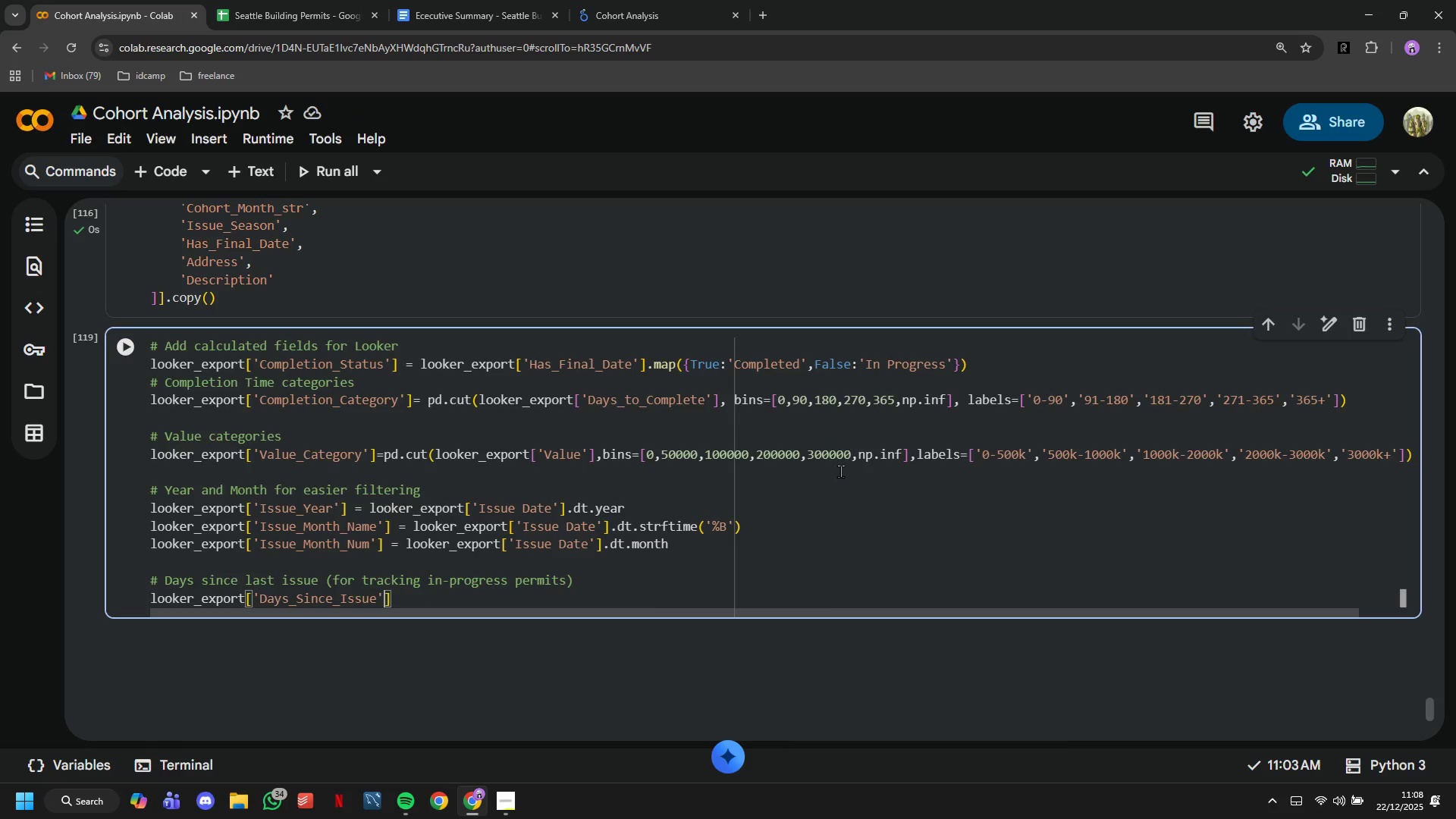 
key(ArrowRight)
 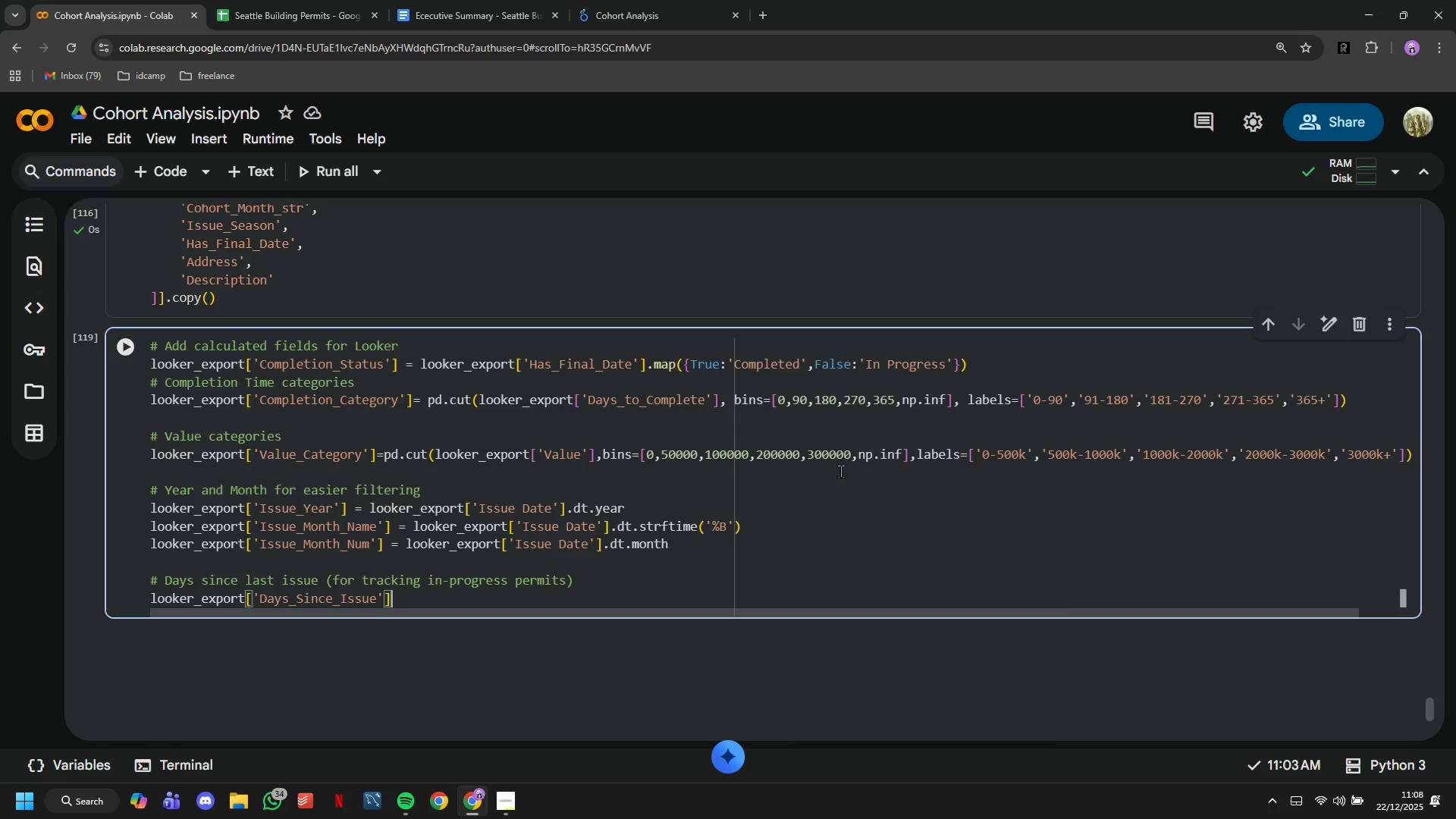 
key(ArrowRight)
 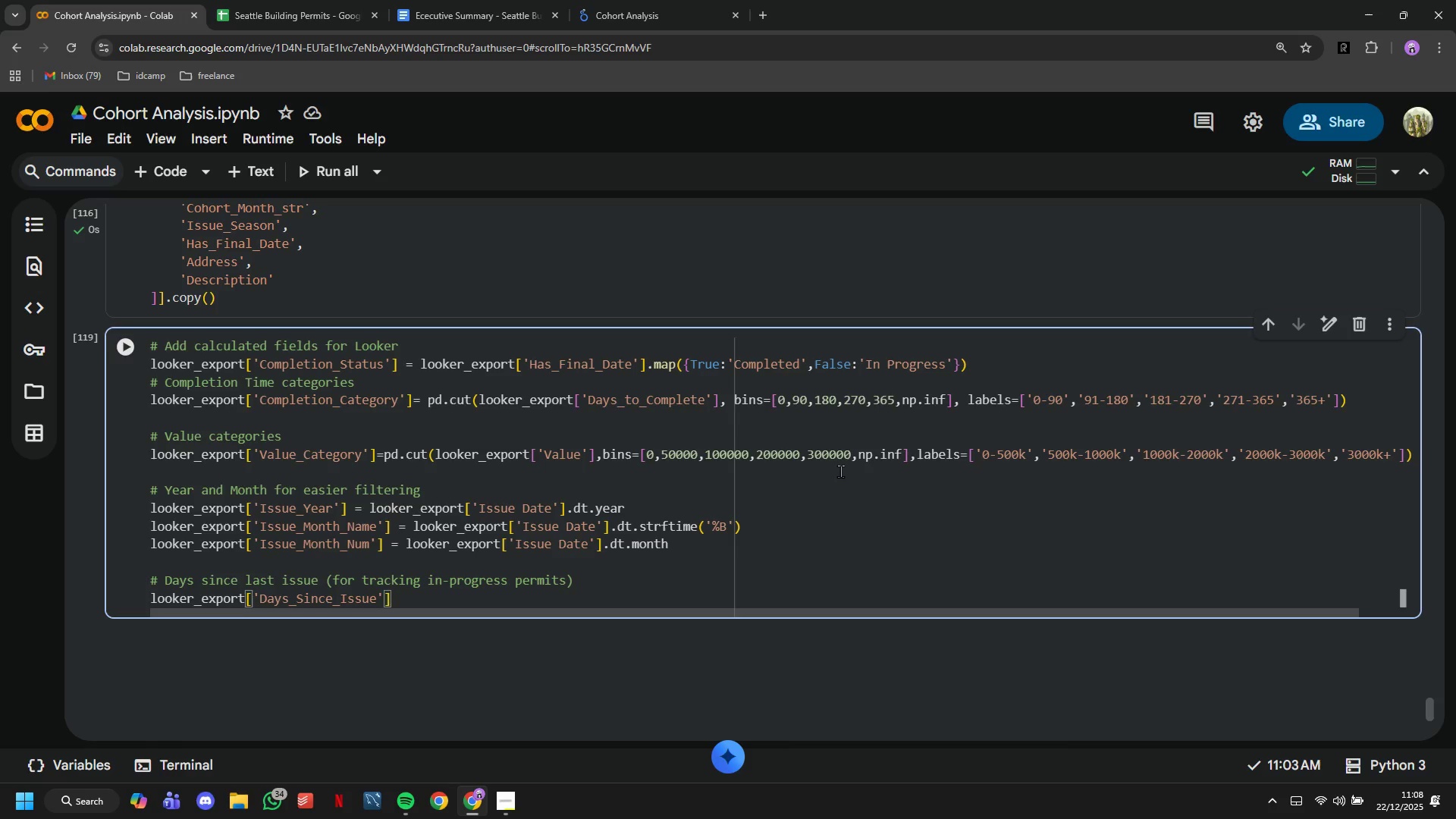 
type( = (pd.Times)
key(Tab)
type(.now()
 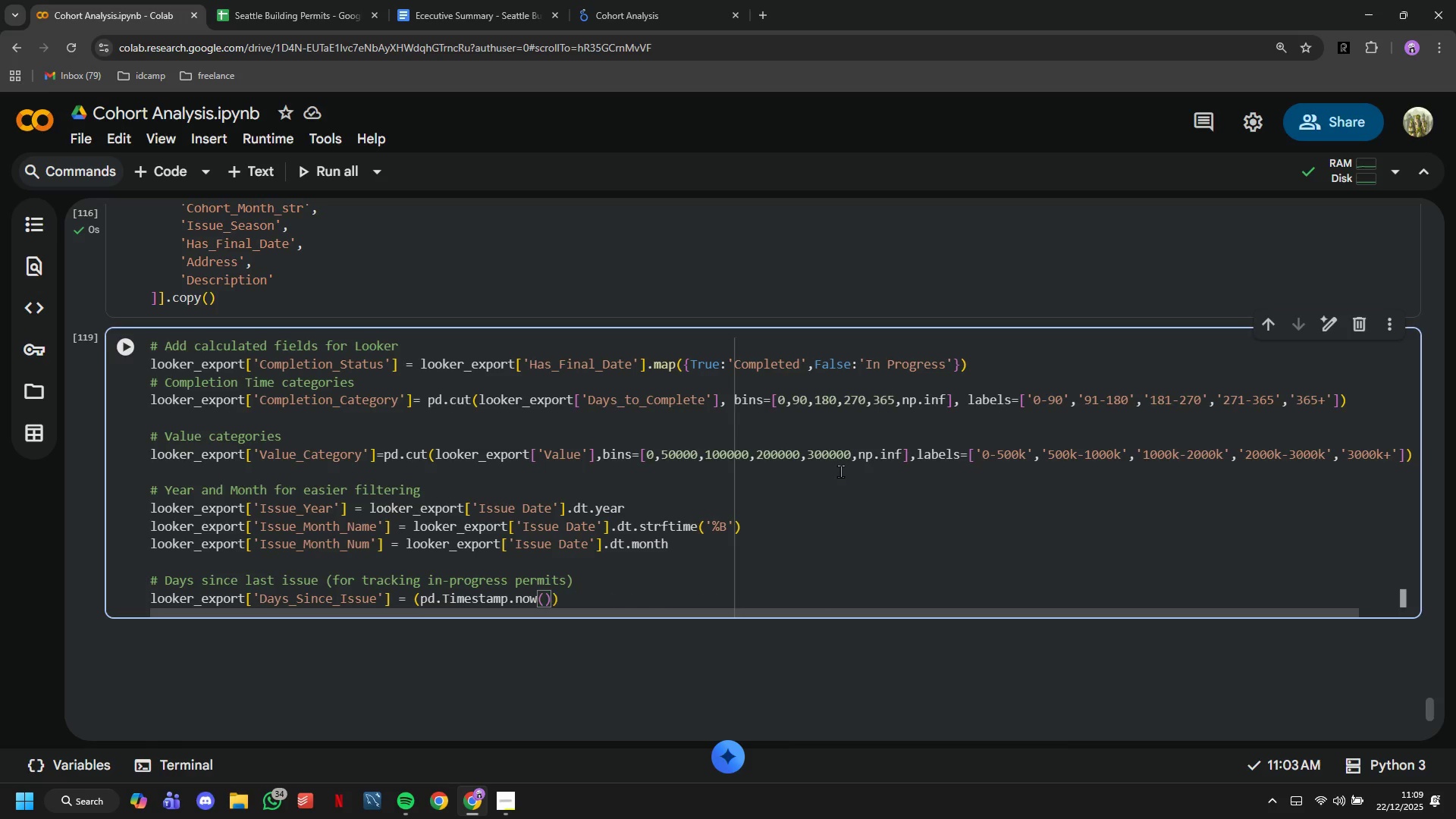 
key(ArrowRight)
 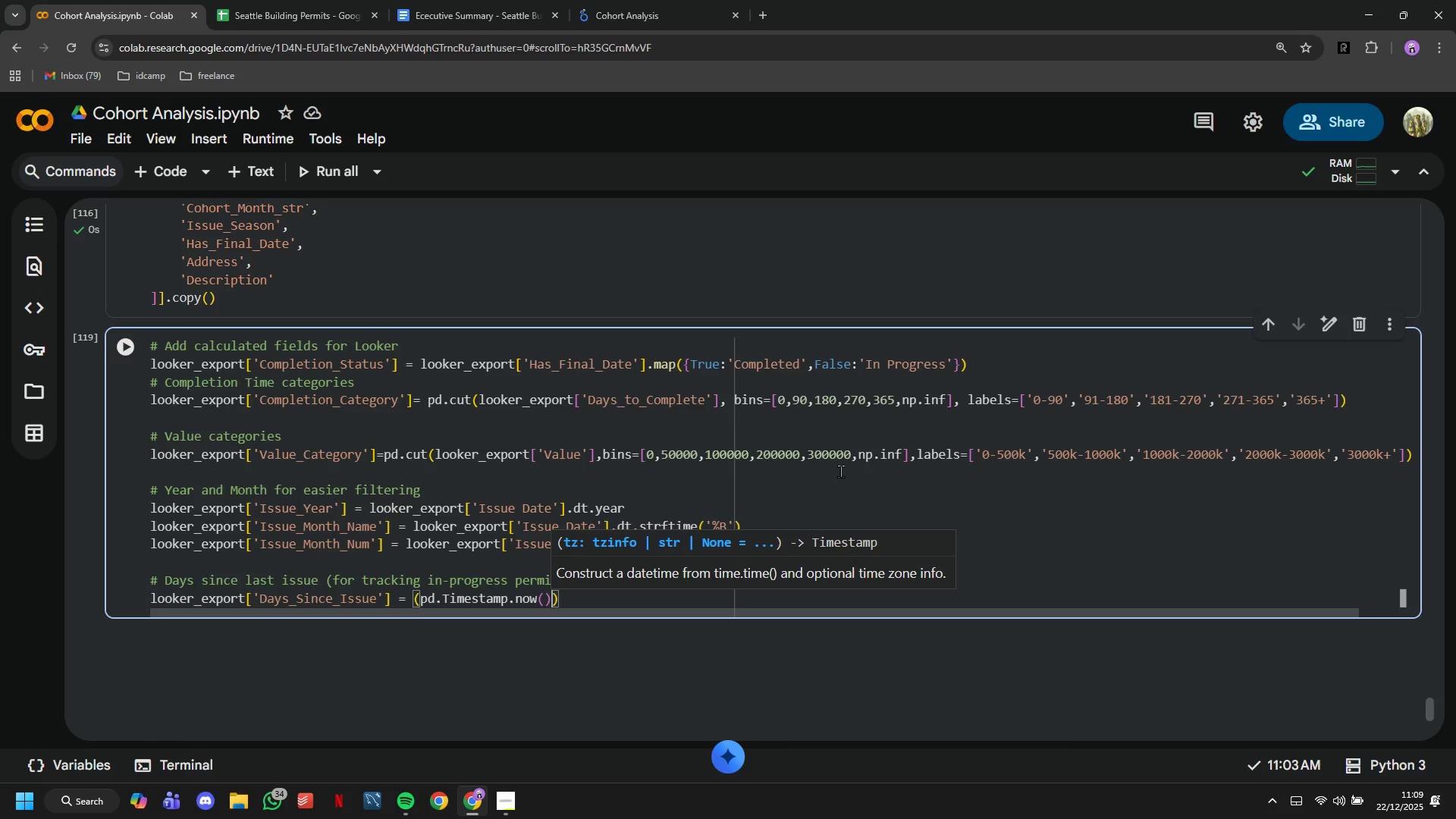 
type(-looker_export)
 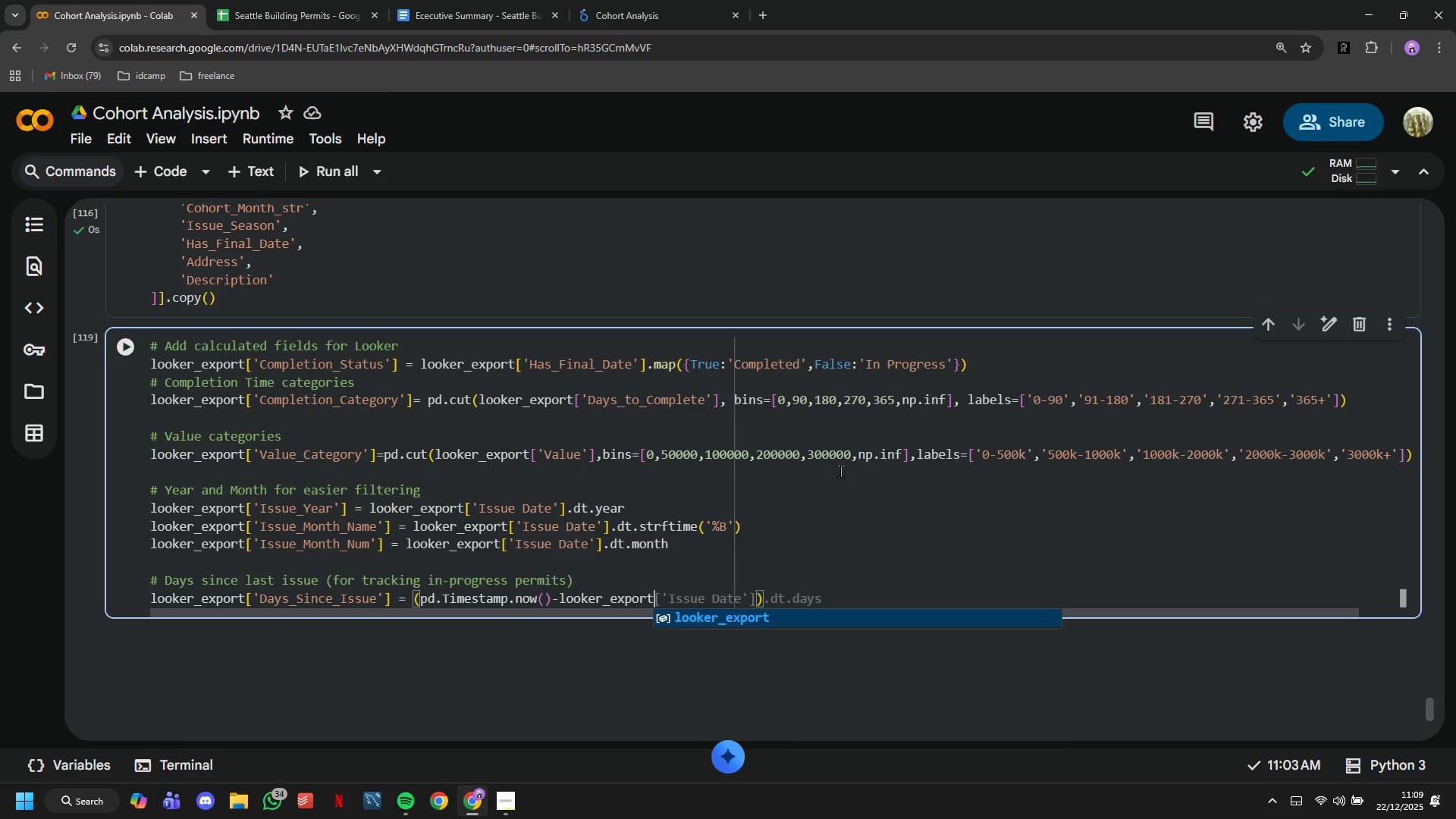 
wait(12.22)
 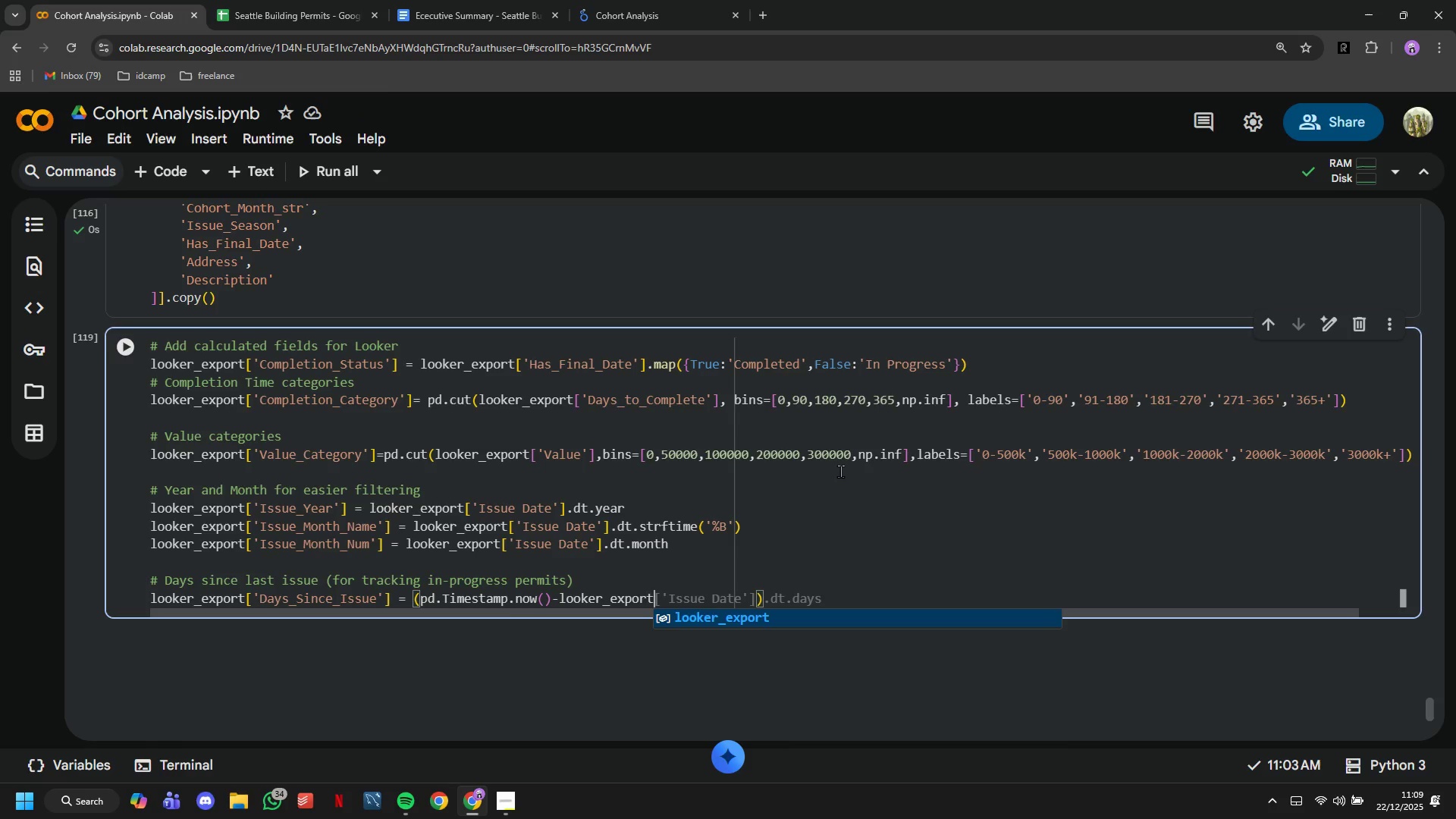 
type([;)
key(Backspace)
type('iSSUE )
key(Backspace)
key(Backspace)
key(Backspace)
key(Backspace)
key(Backspace)
key(Backspace)
type(Issue Date)
 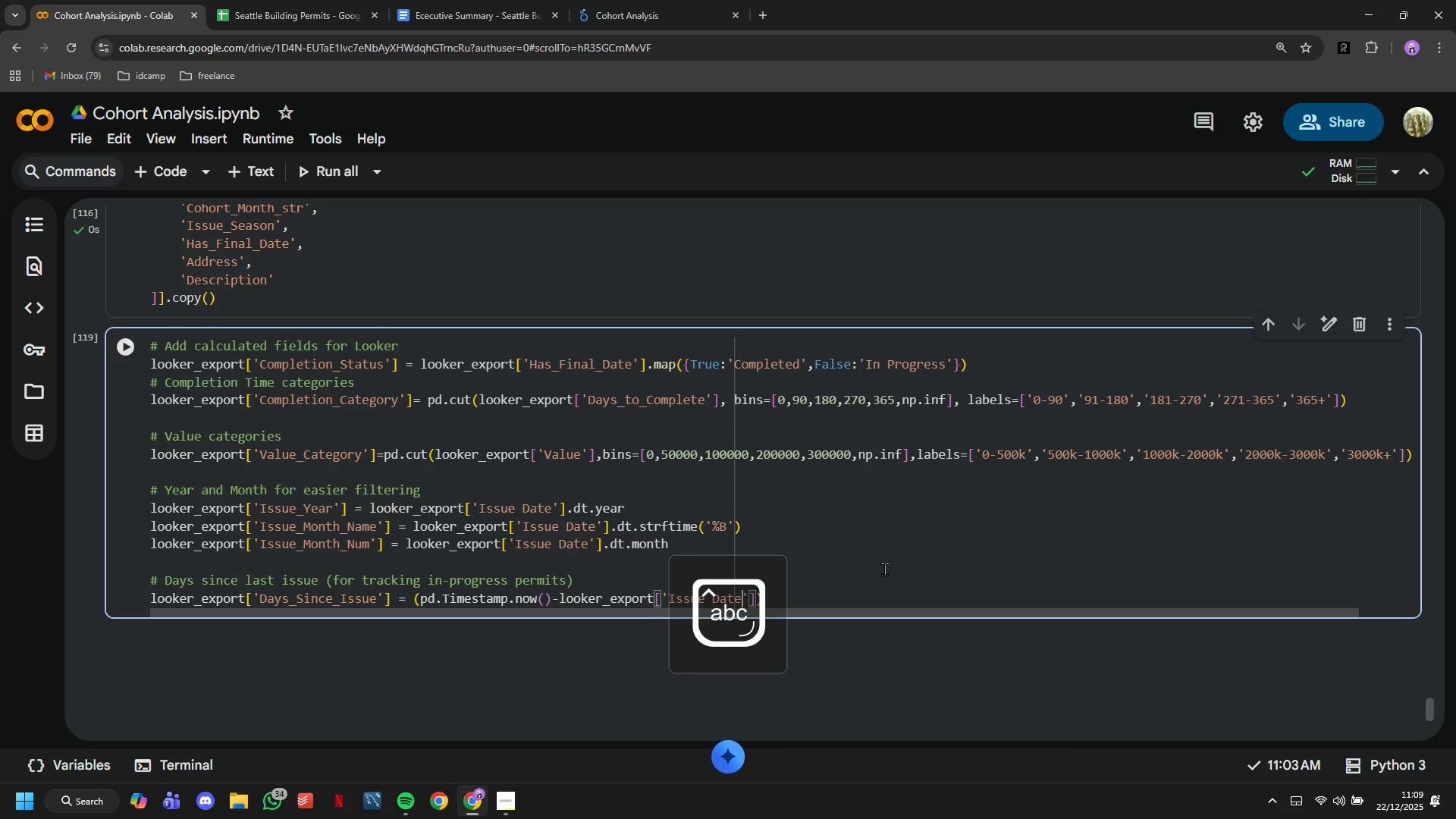 
left_click([881, 597])
 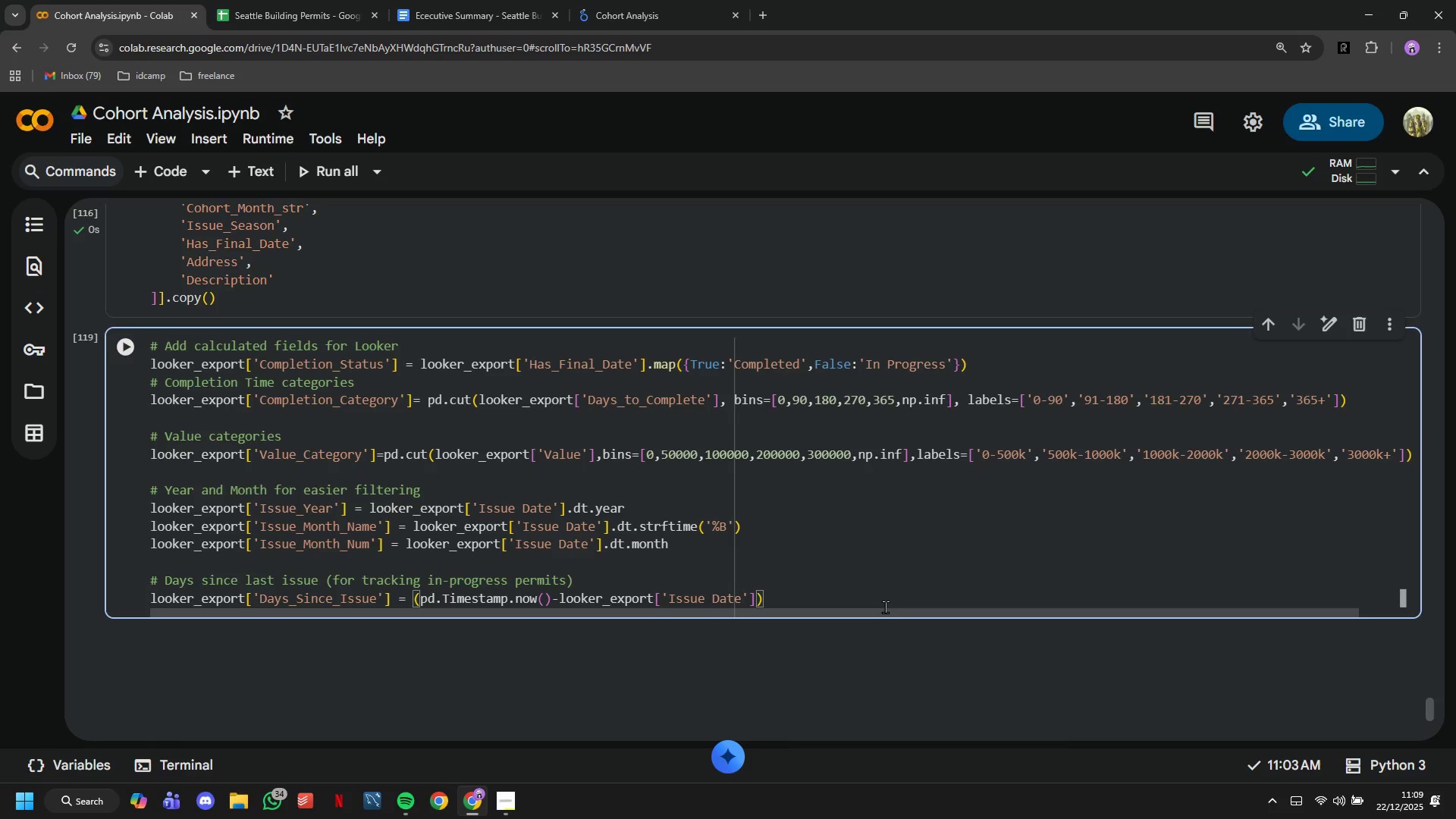 
type(.dt.days()
key(Backspace)
 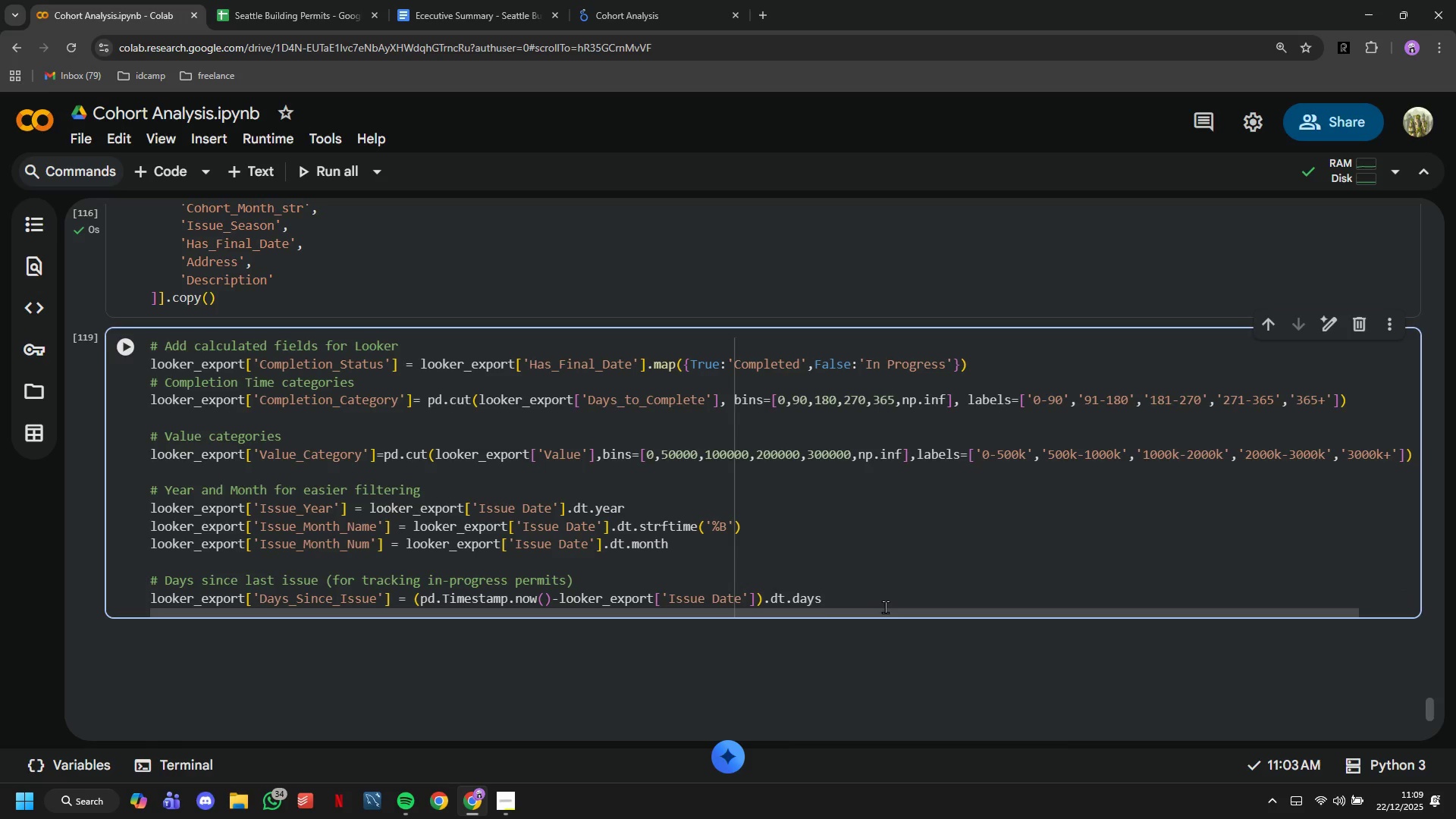 
left_click([126, 346])
 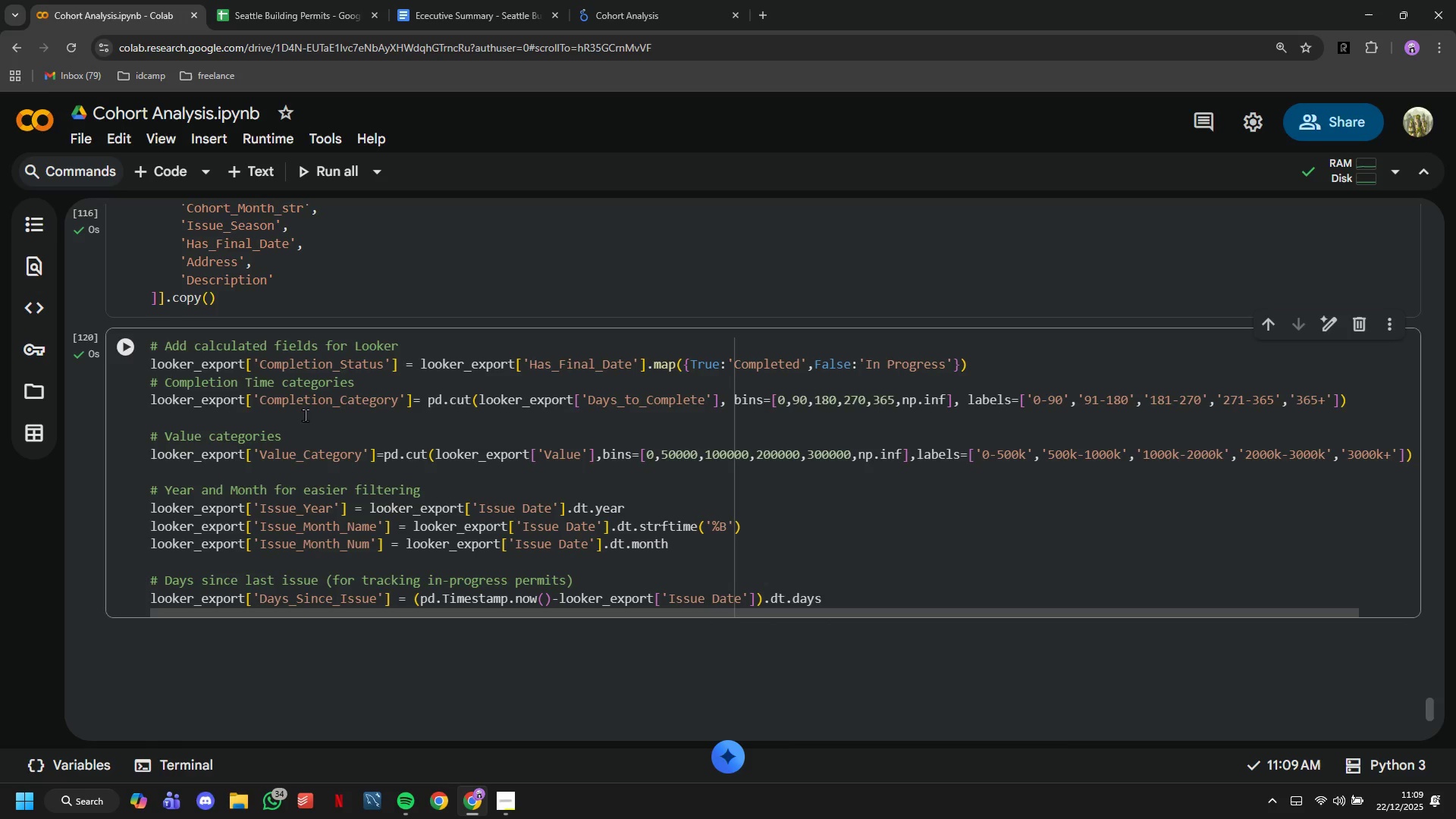 
scroll: coordinate [306, 418], scroll_direction: down, amount: 3.0
 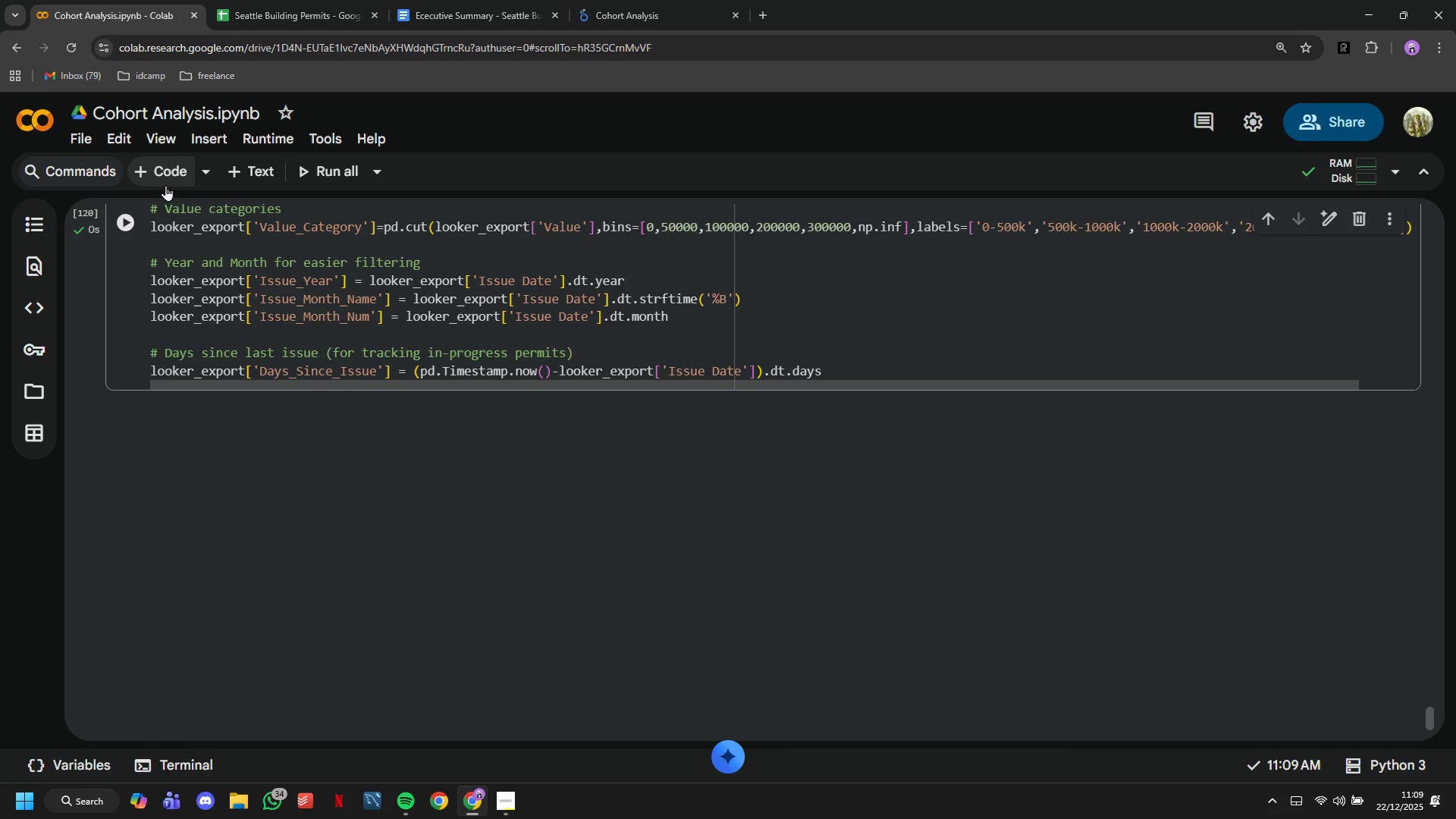 
left_click([165, 185])
 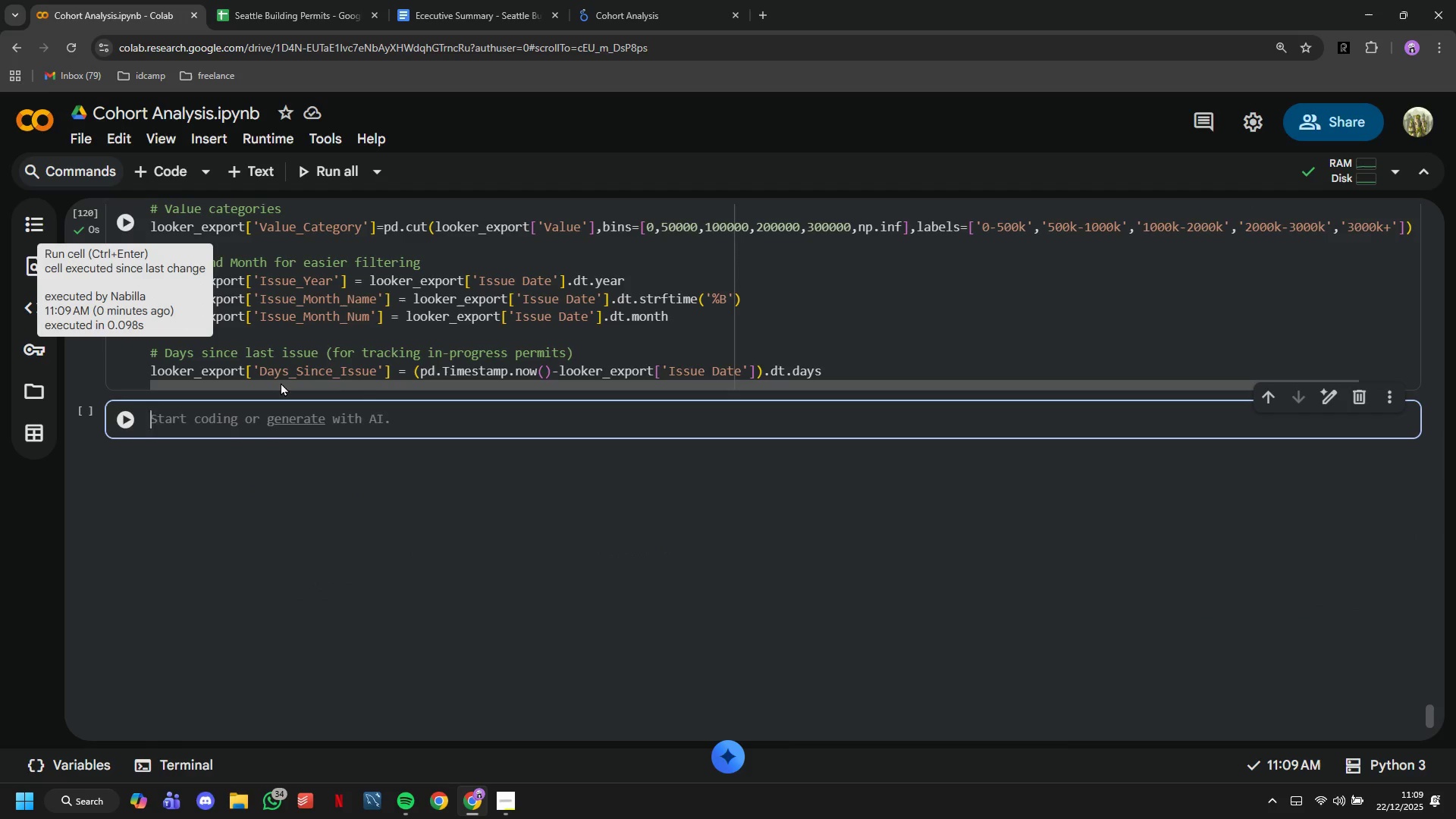 
wait(7.27)
 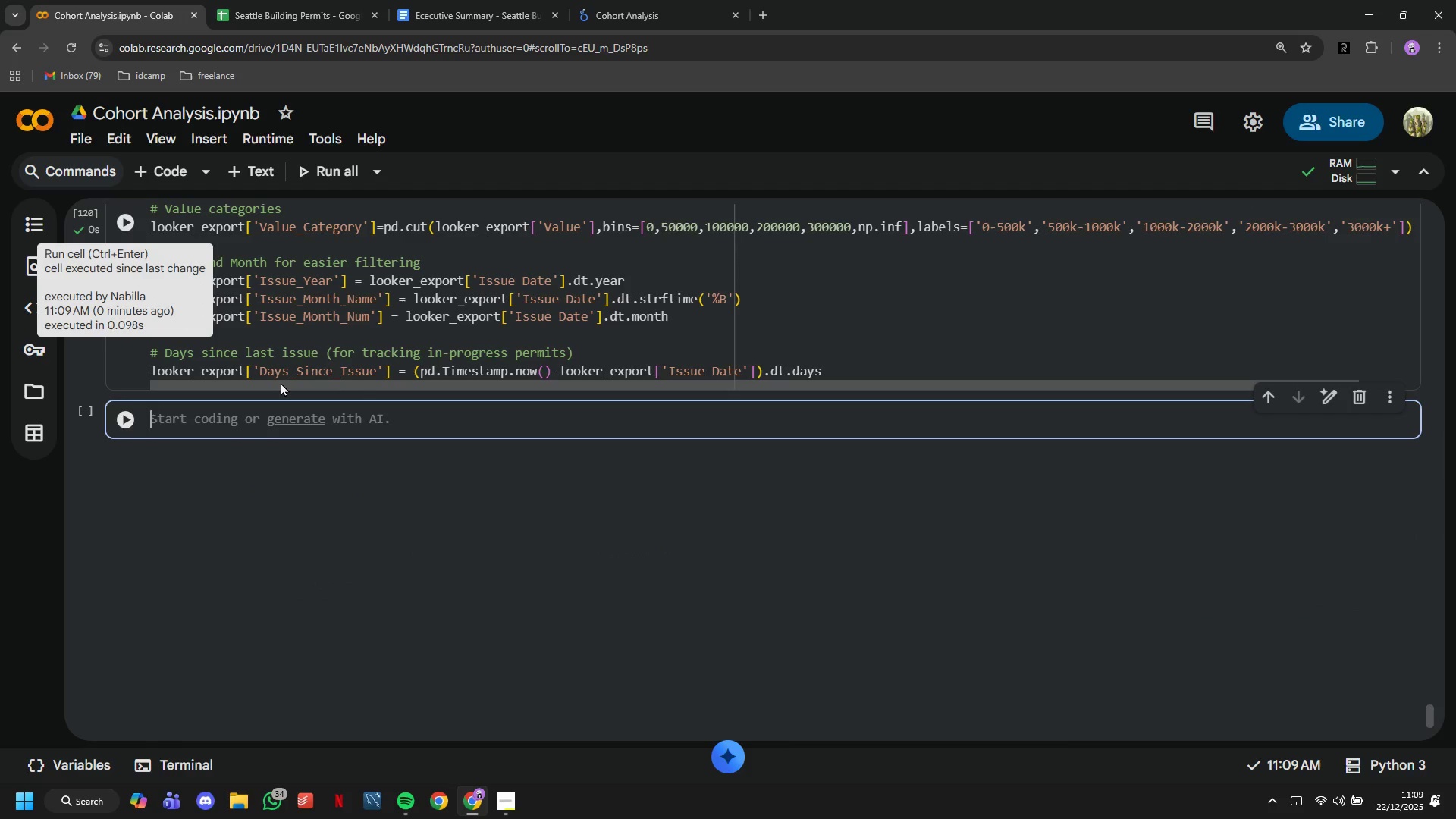 
key(Shift+ShiftLeft)
 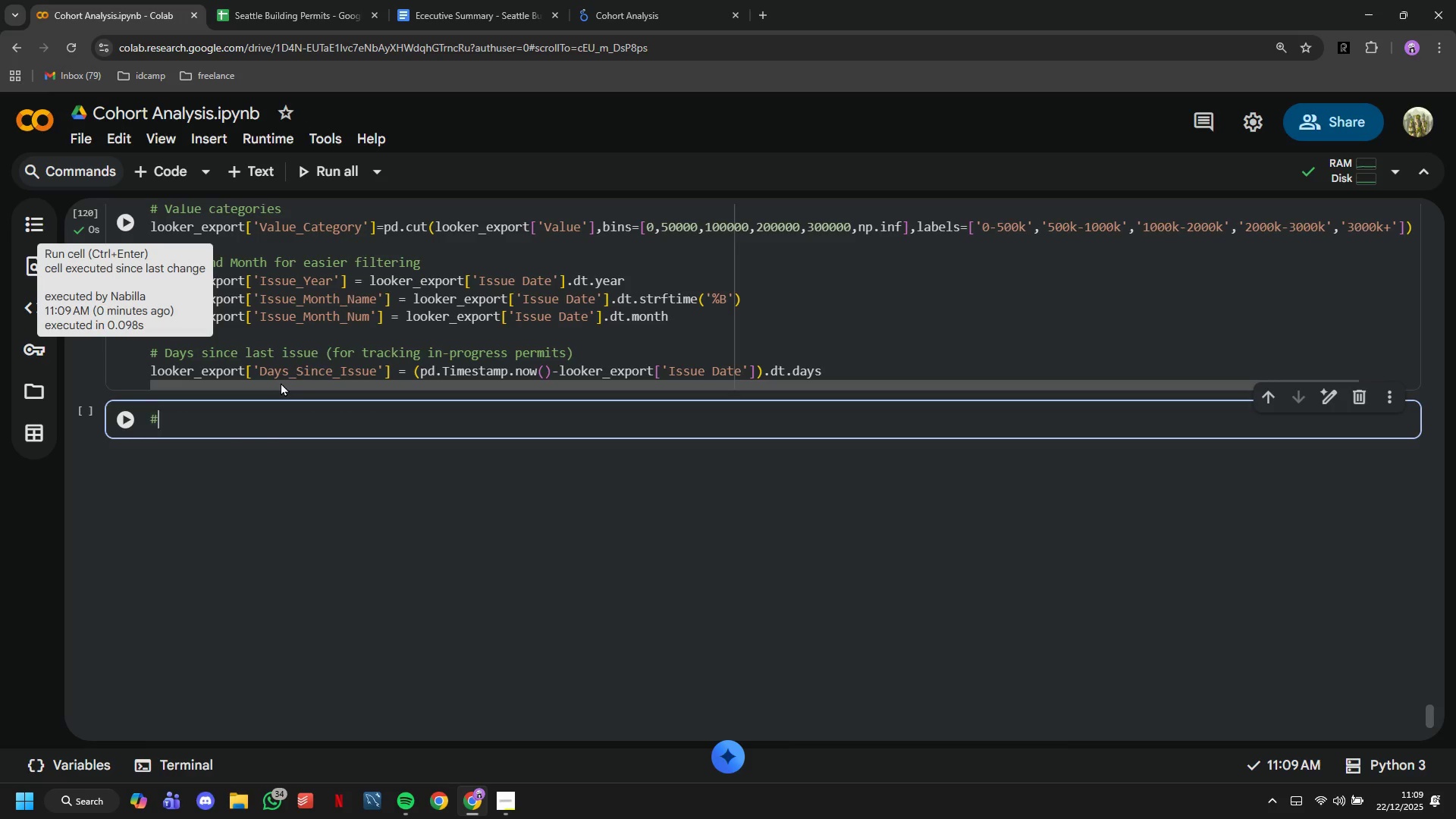 
key(Shift+3)
 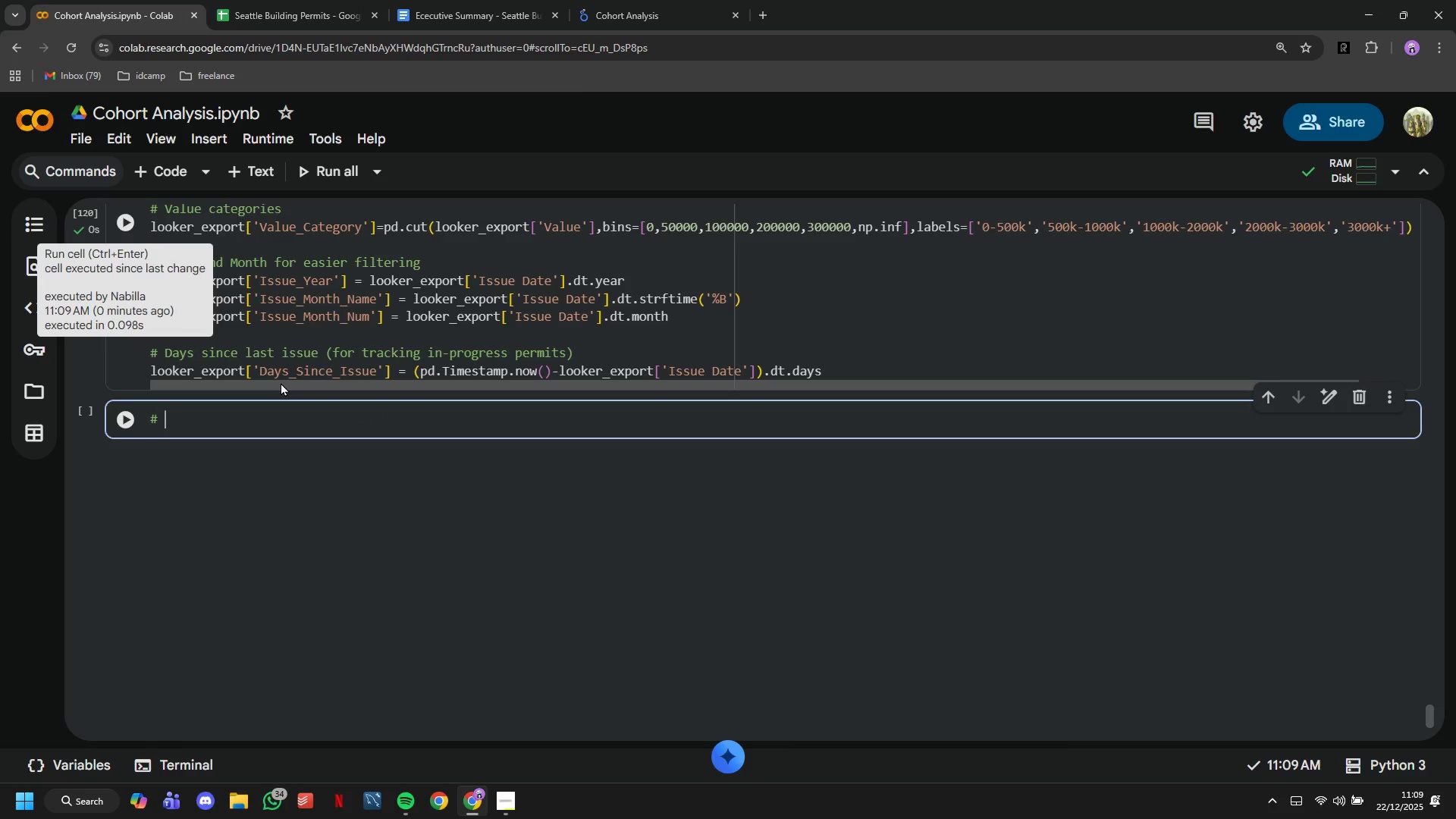 
key(Space)
 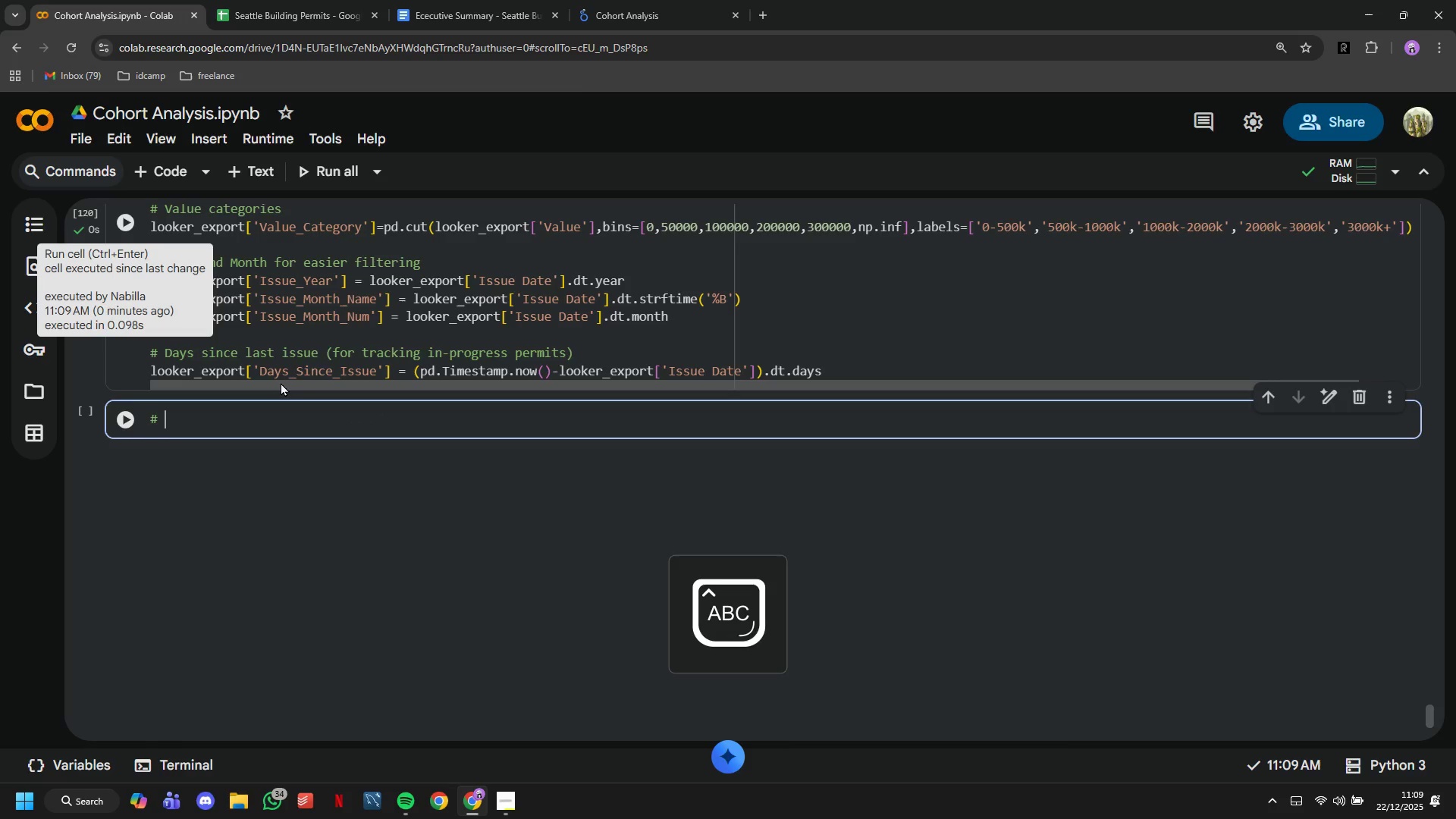 
key(CapsLock)
 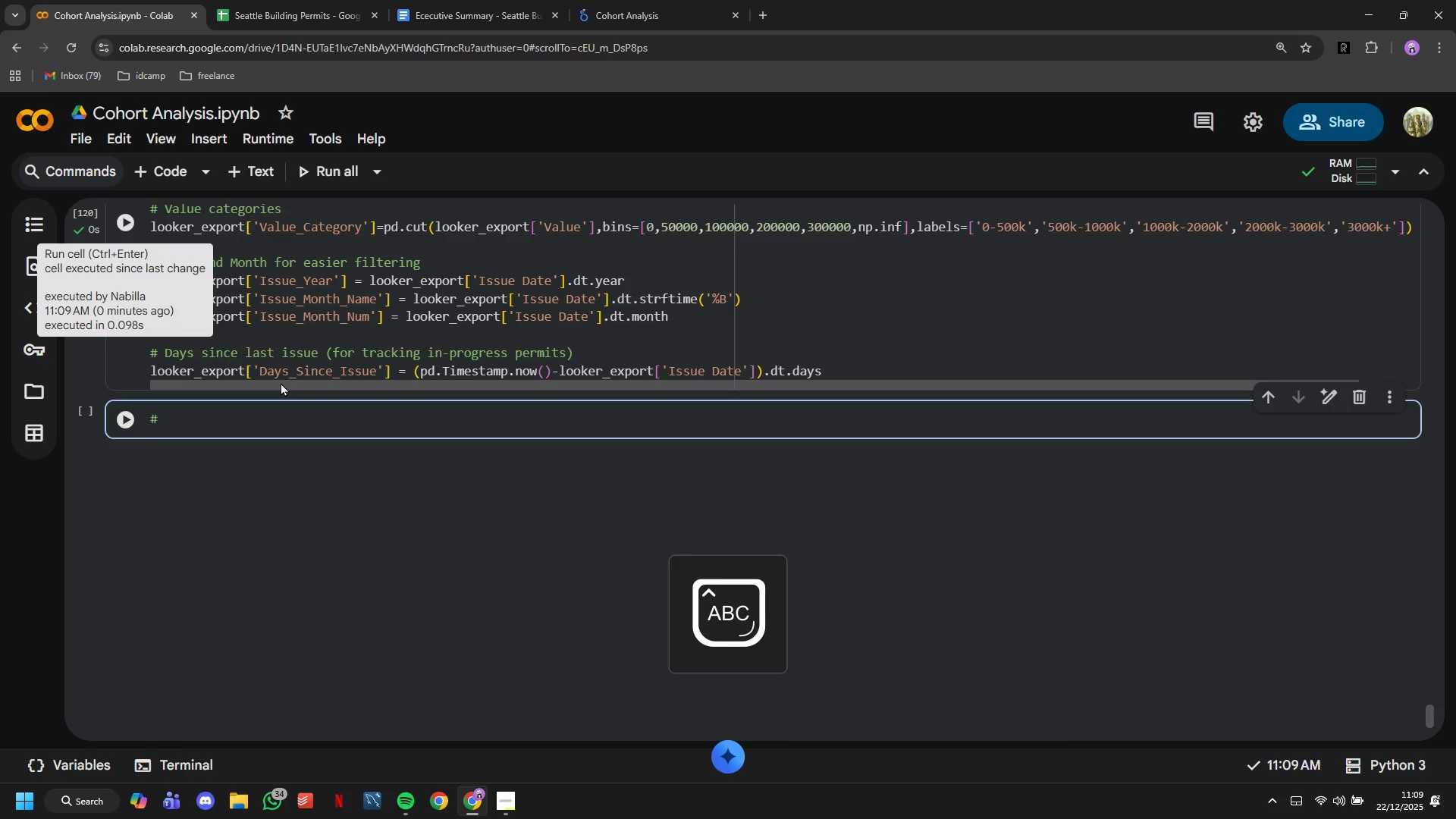 
key(S)
 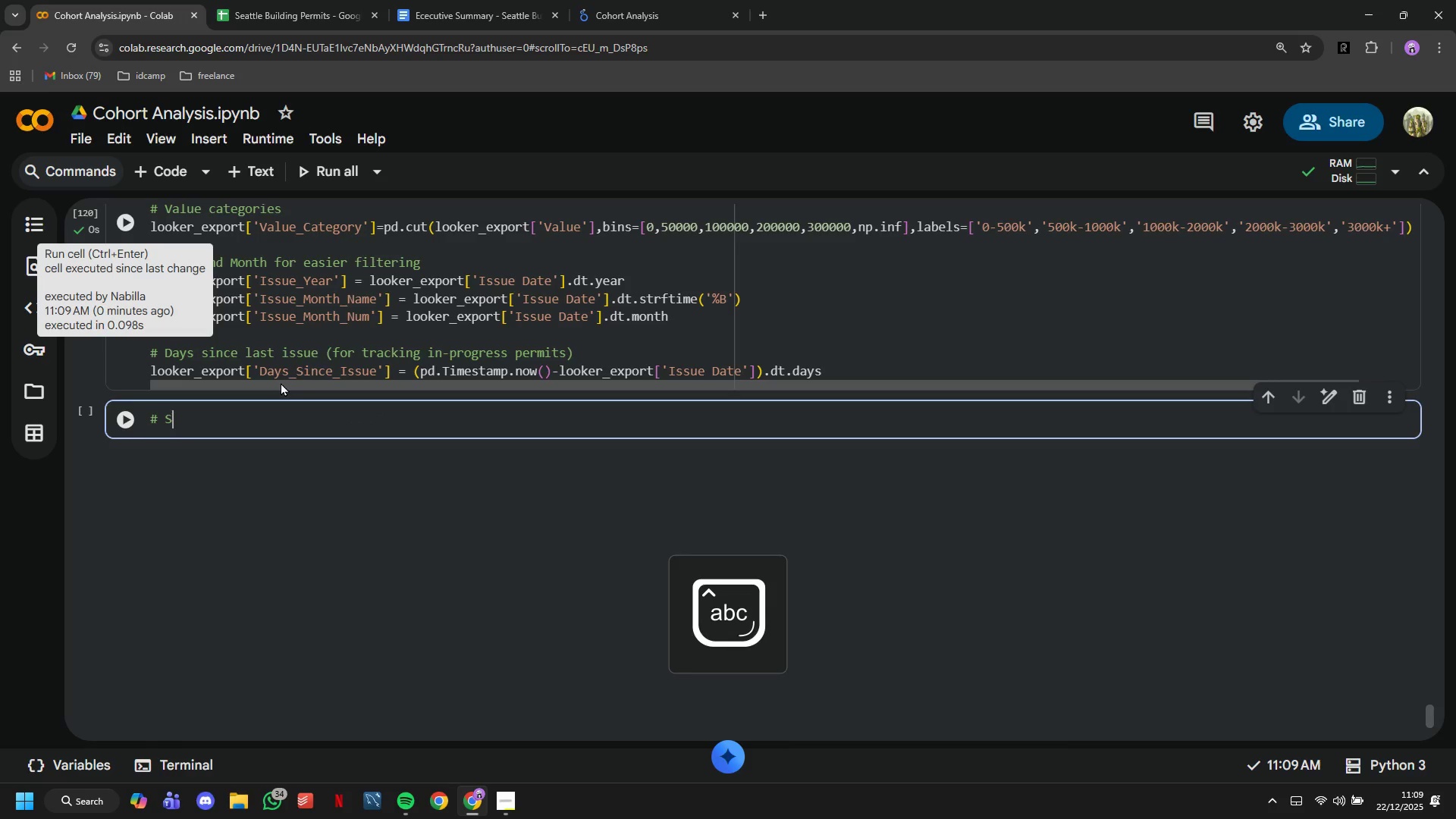 
key(CapsLock)
 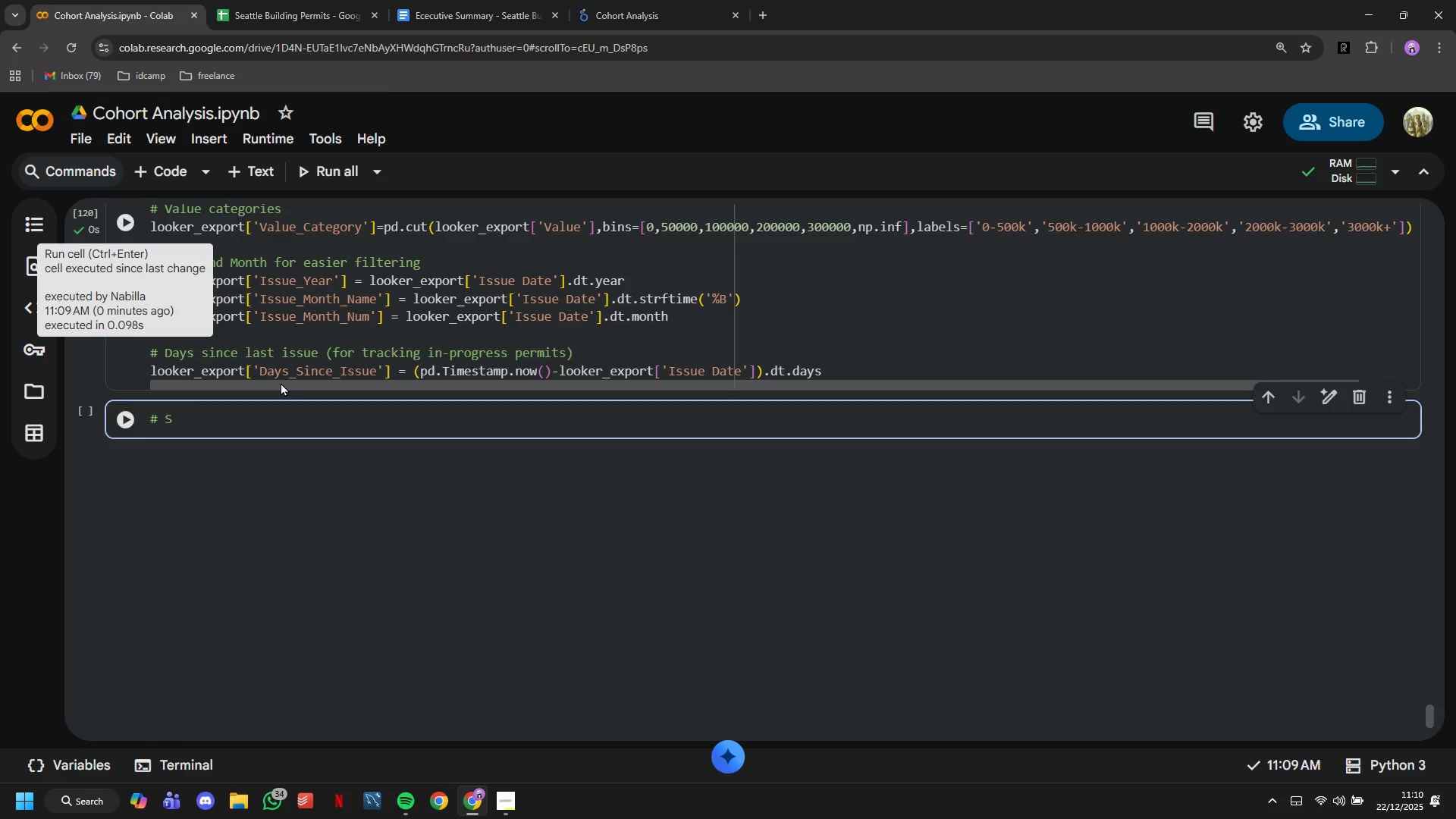 
wait(14.25)
 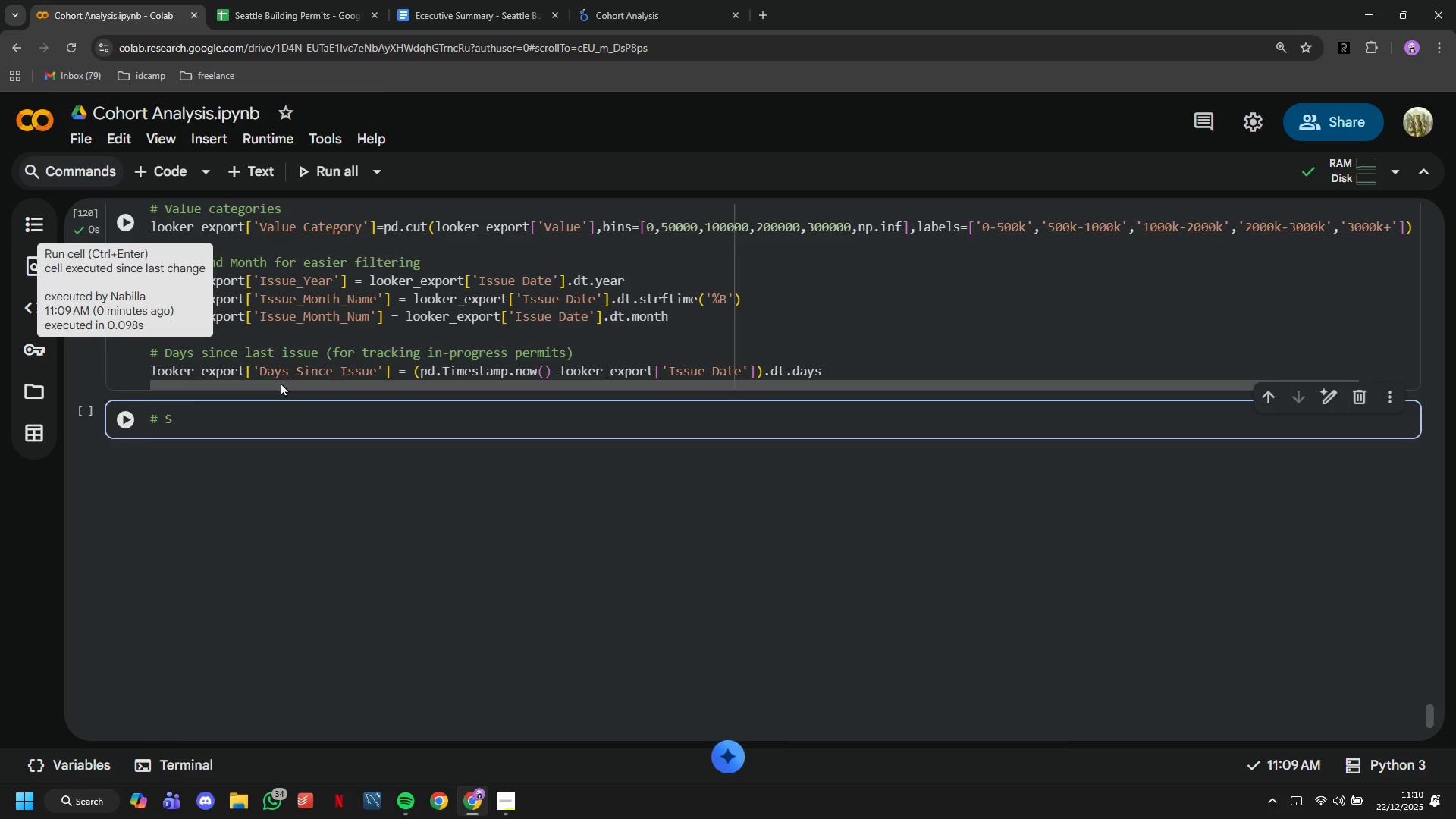 
type(ave )
 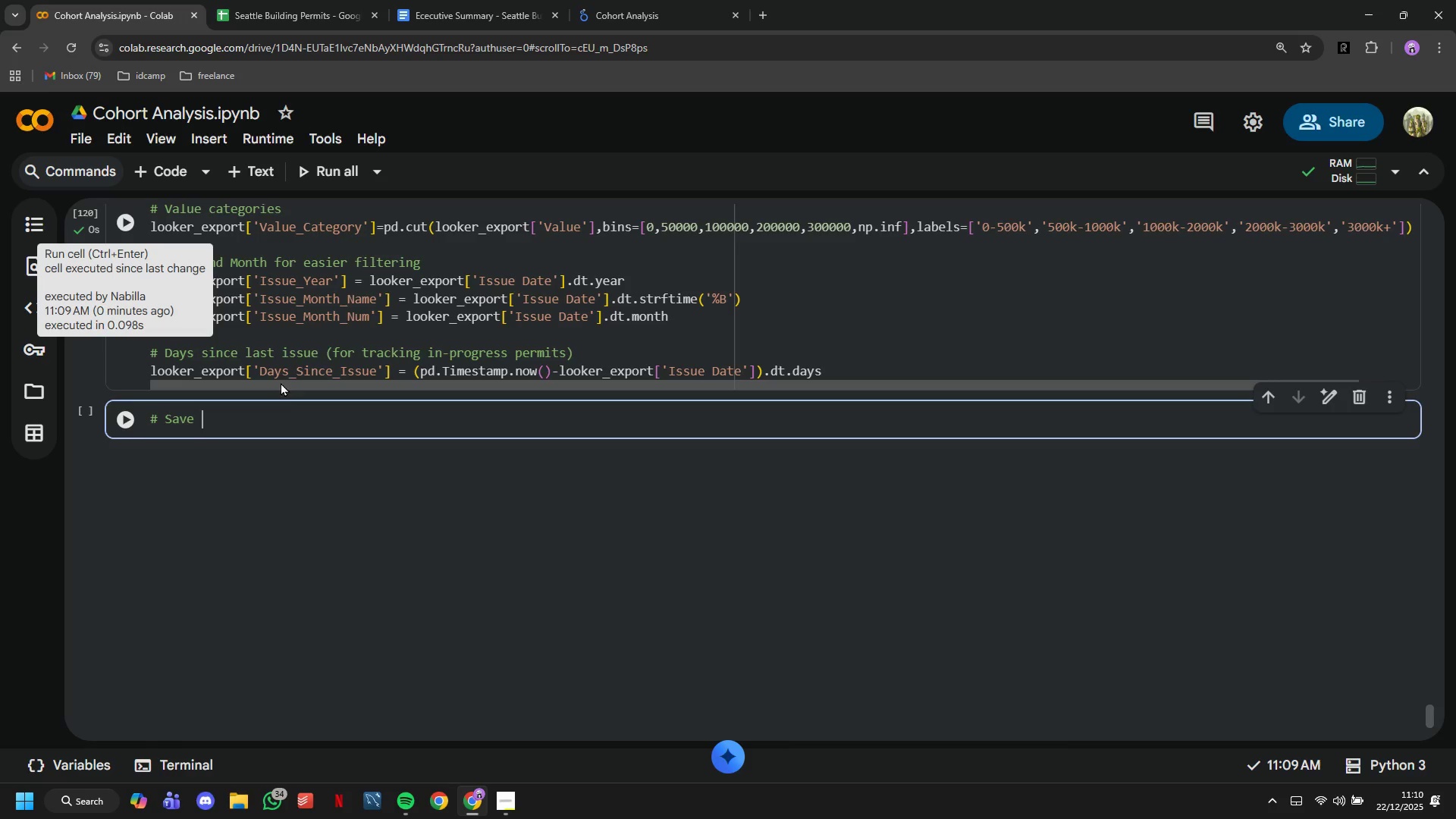 
left_click([375, 432])
 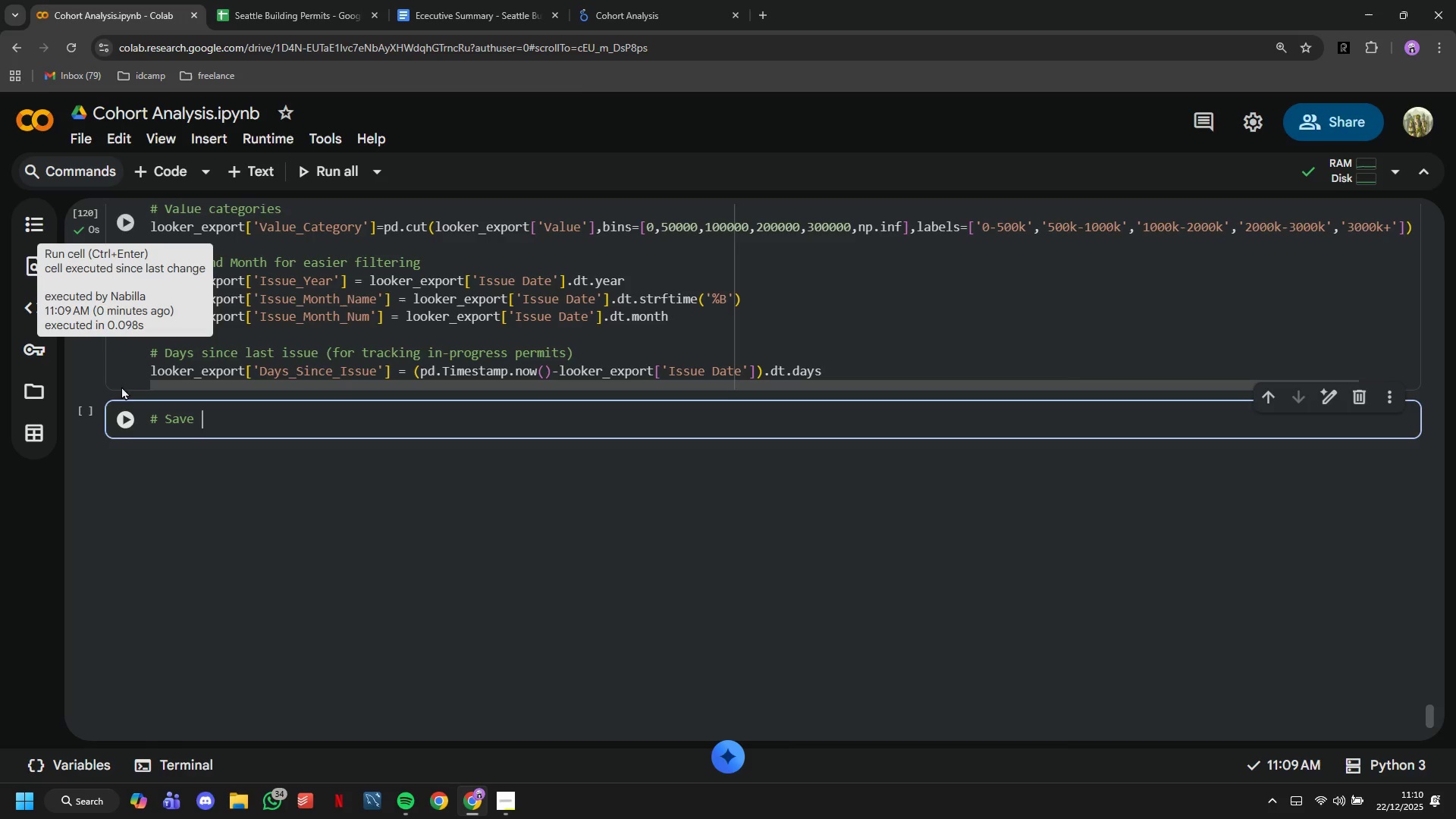 
left_click([124, 420])
 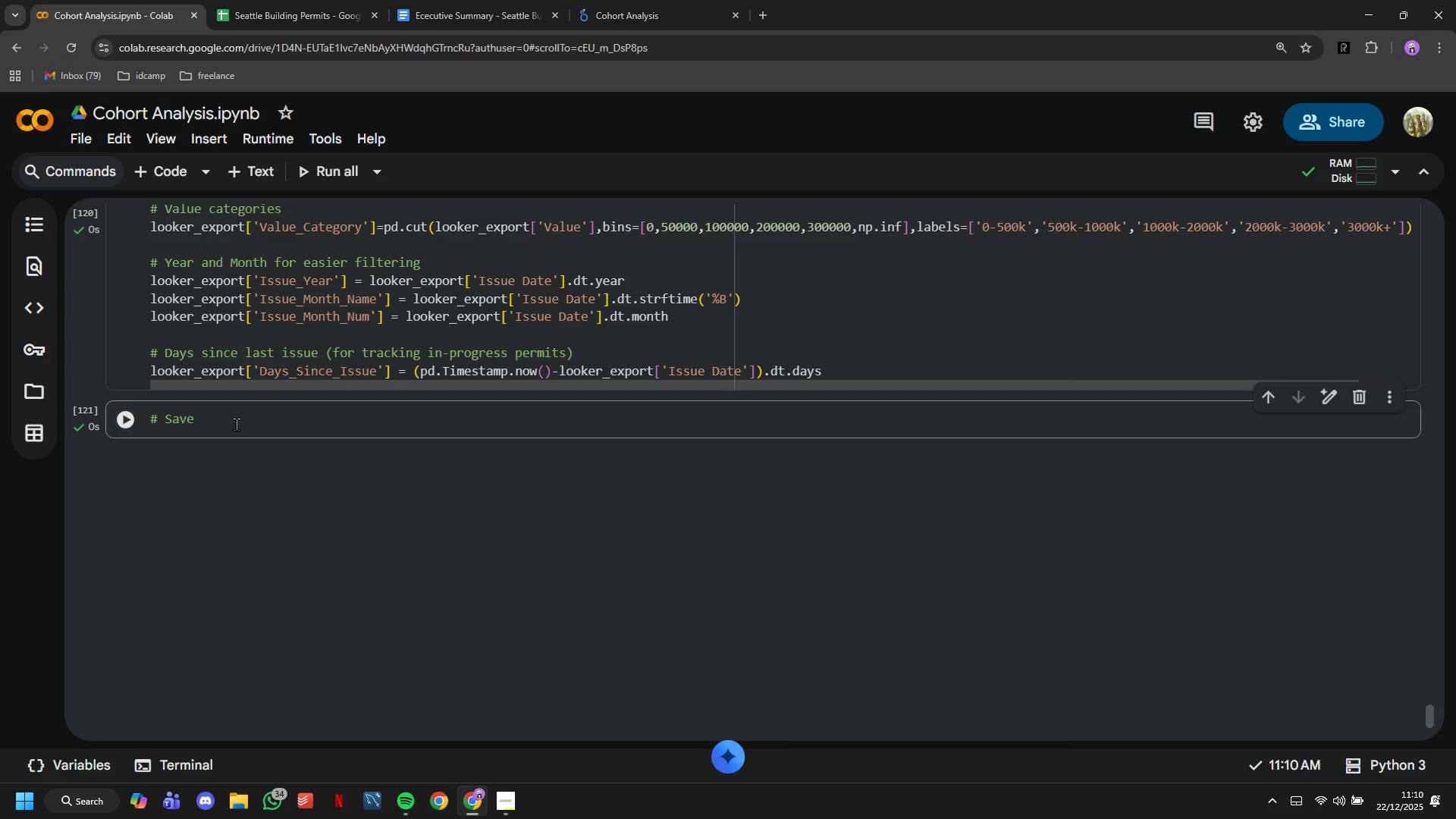 
left_click([251, 425])
 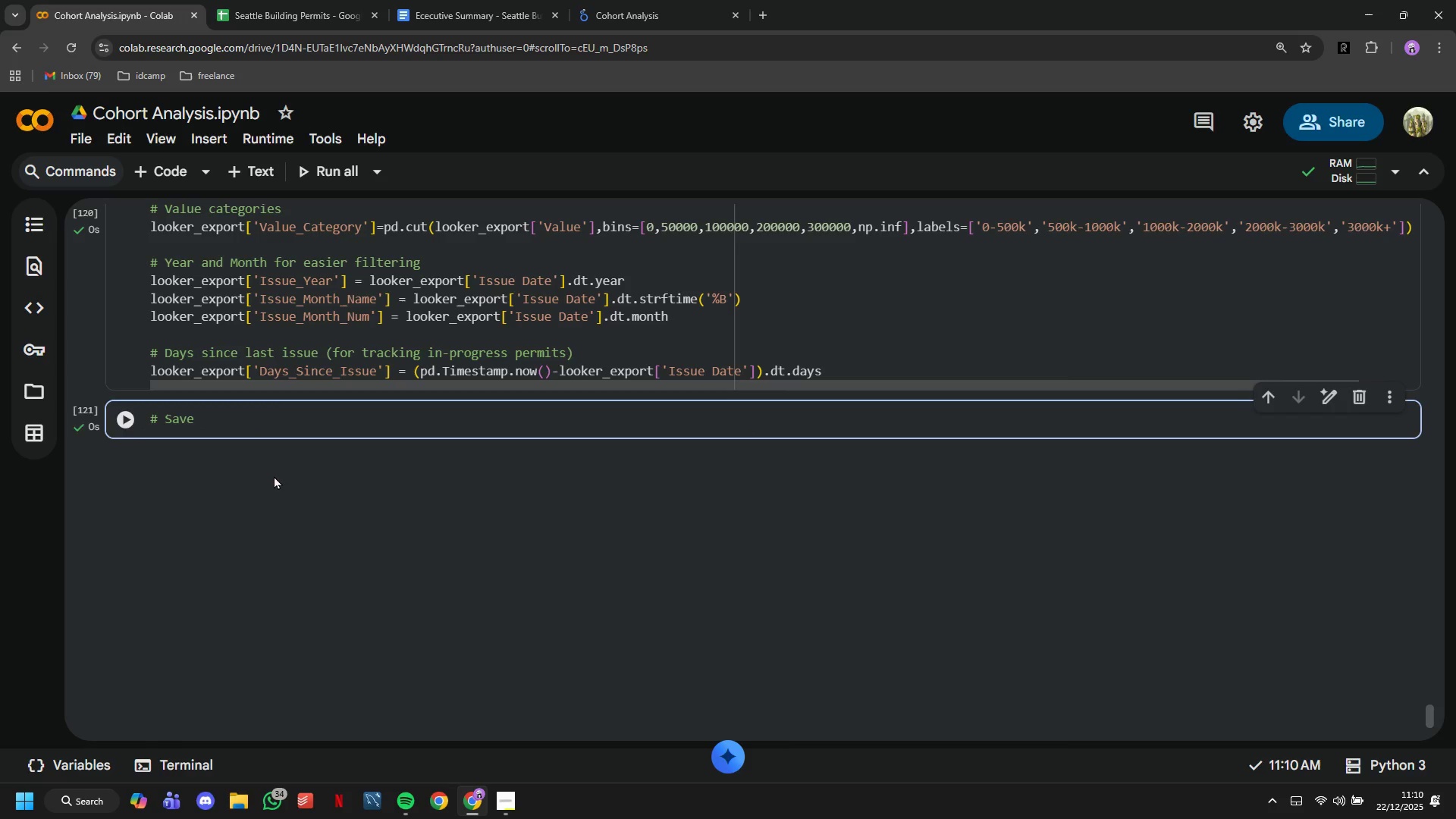 
type(main dataset)
 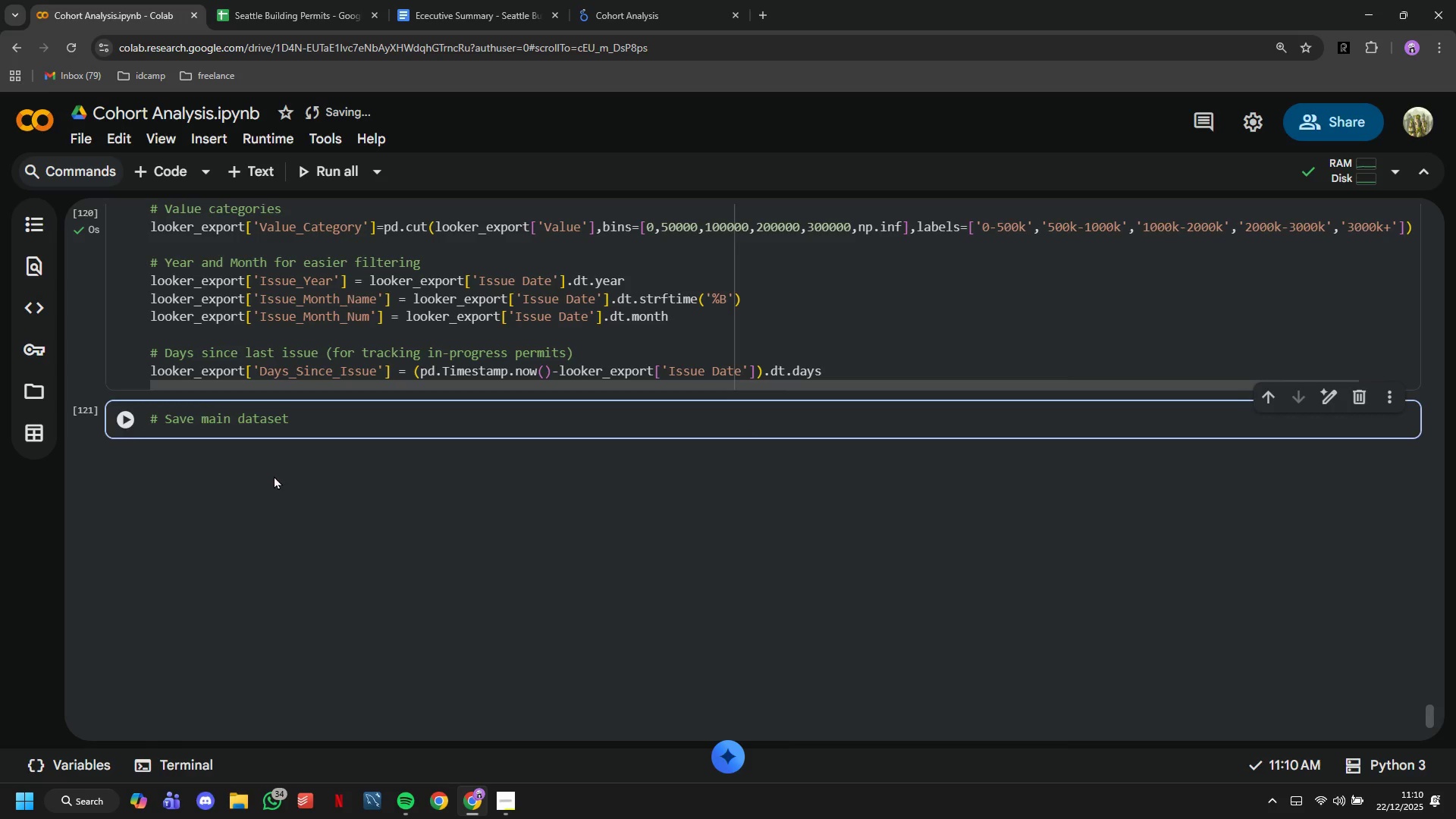 
key(Enter)
 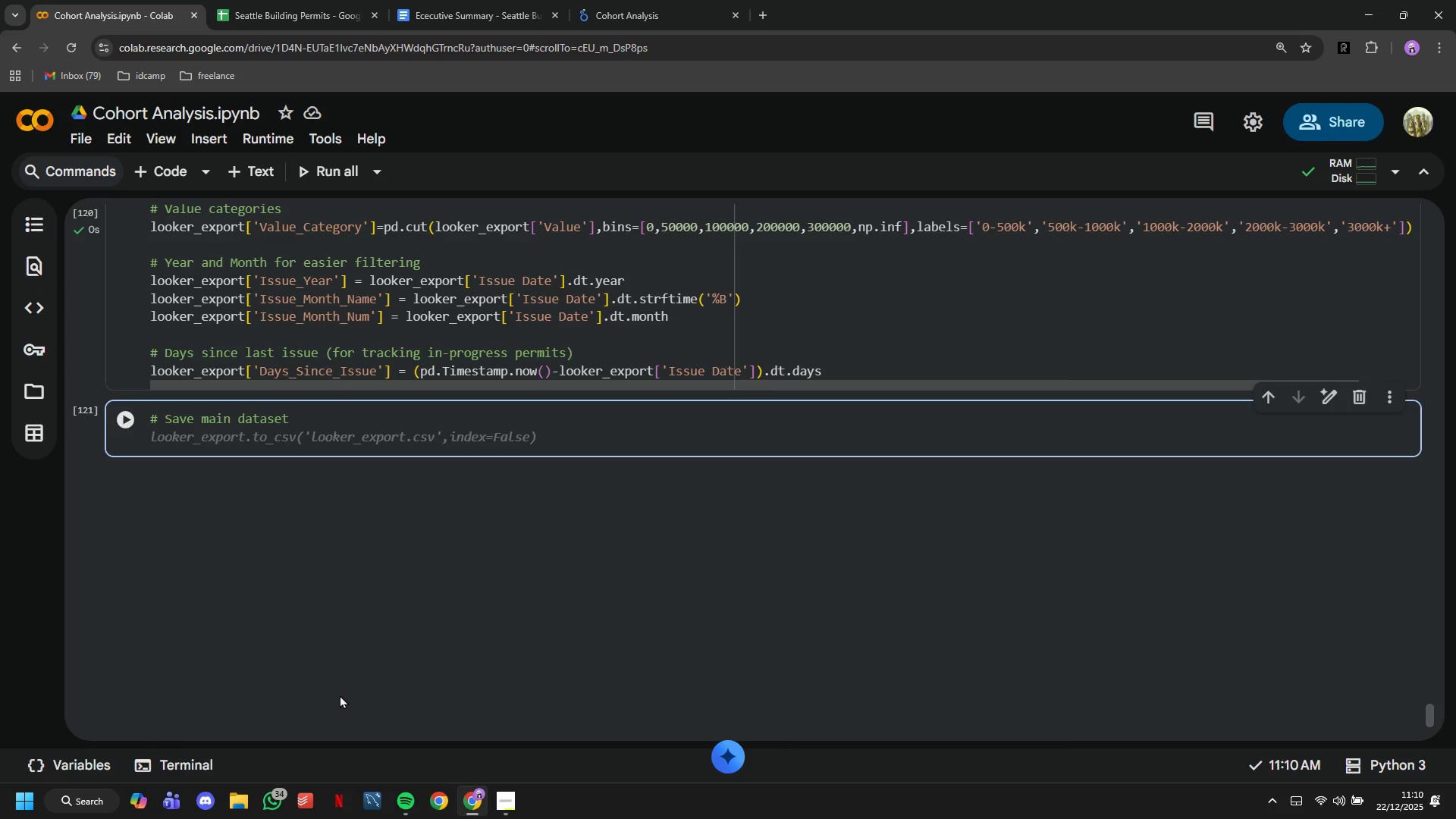 
wait(26.64)
 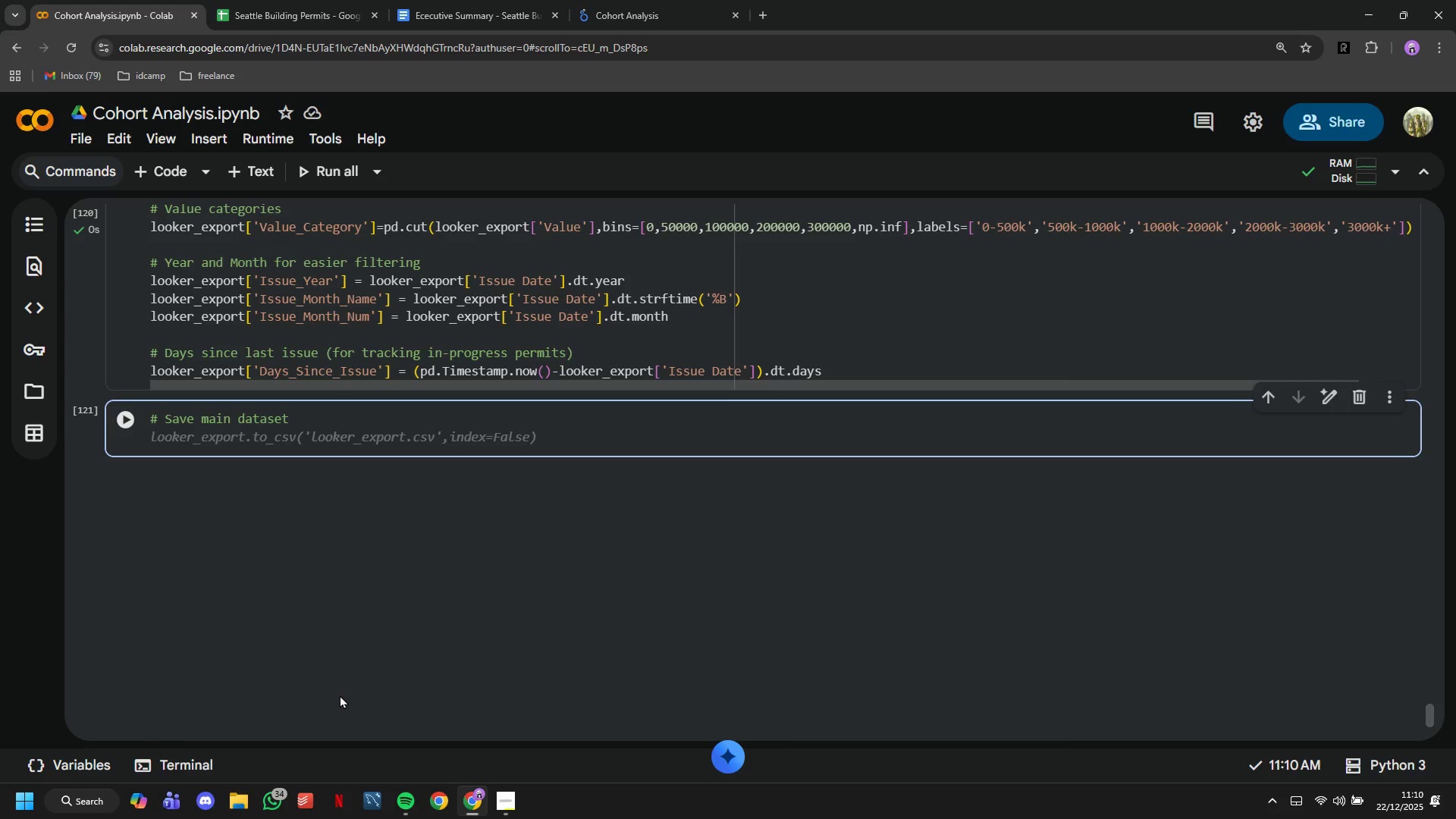 
type(looker)
key(Tab)
 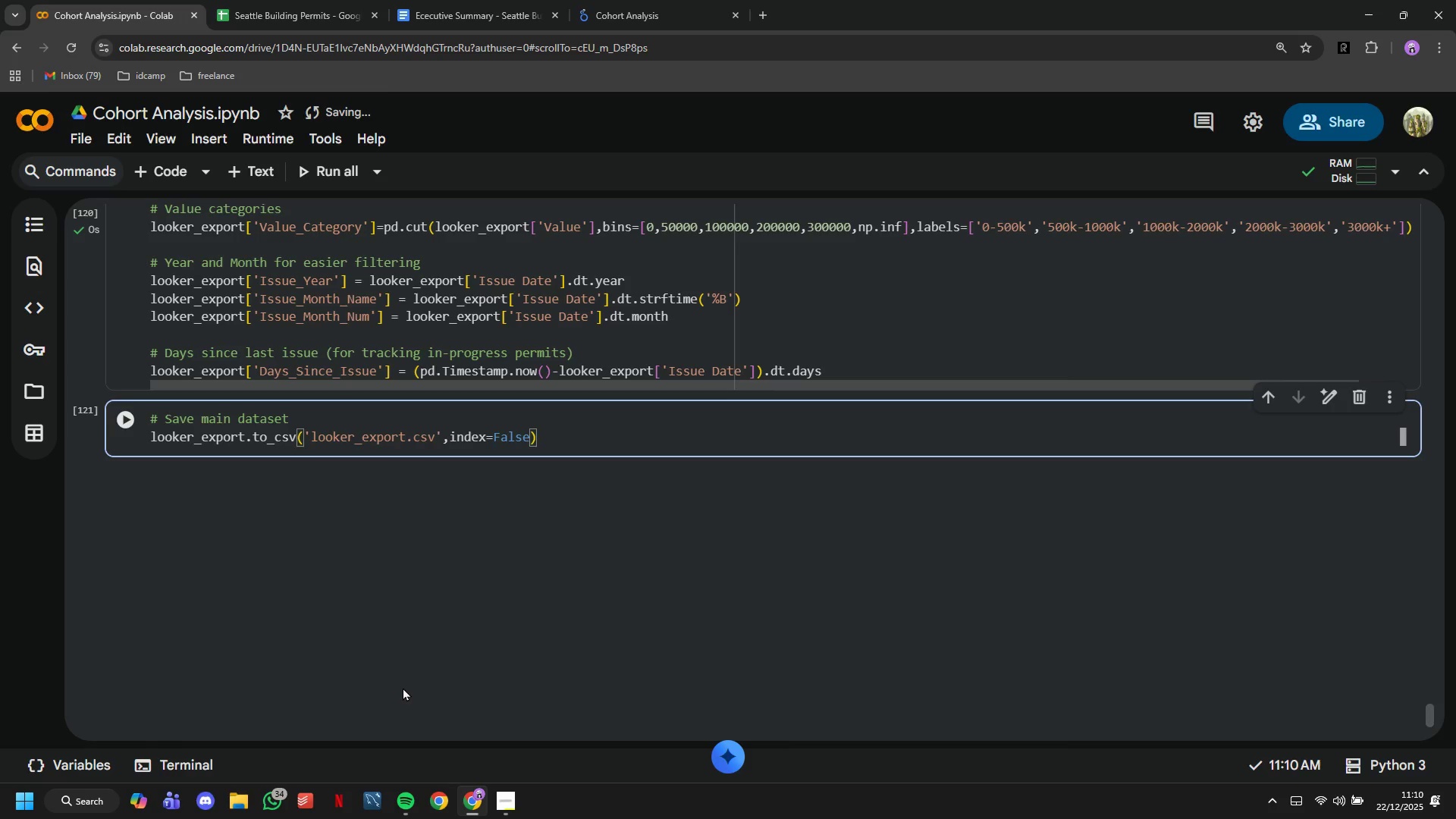 
key(Enter)
 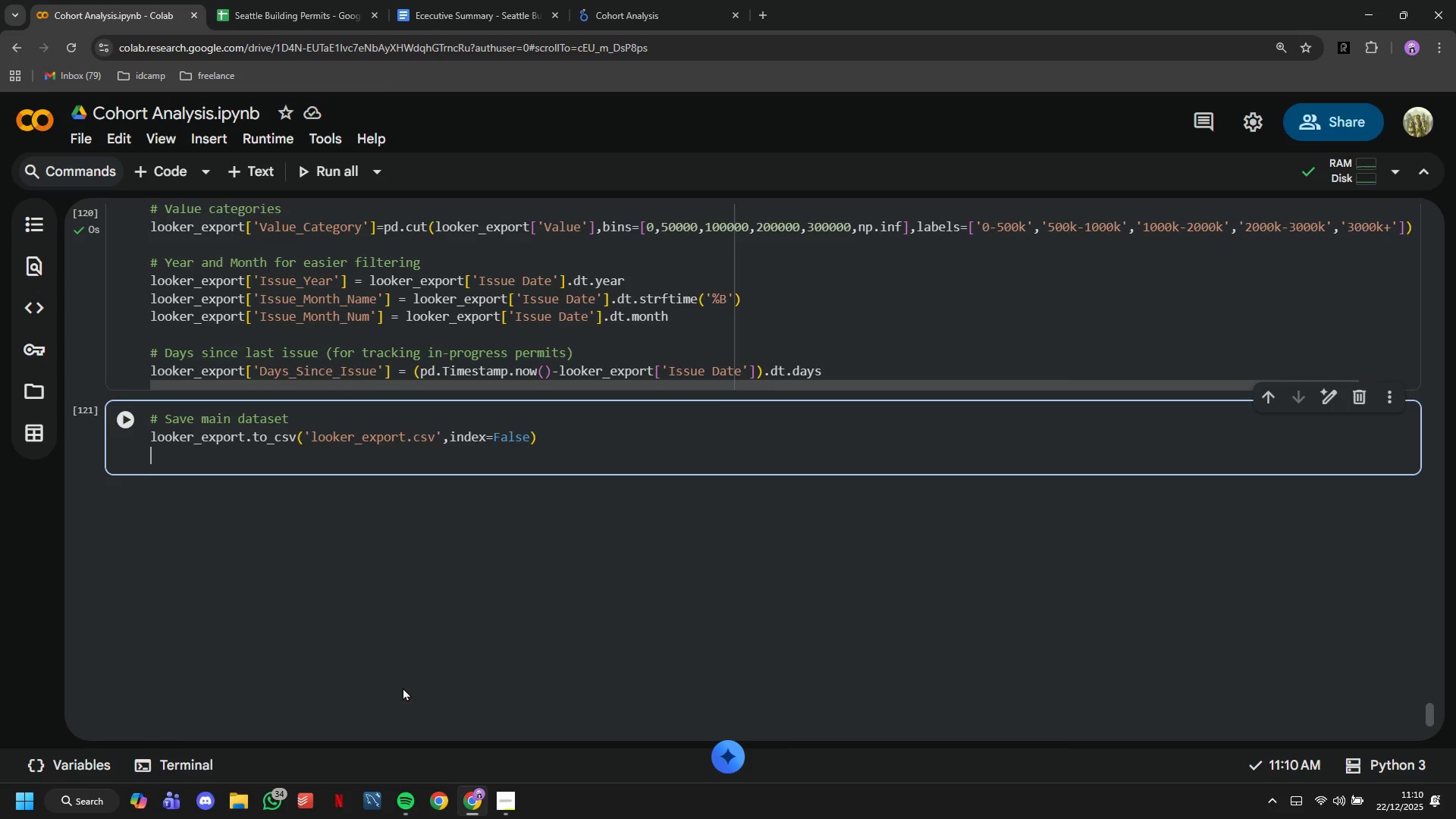 
key(P)
 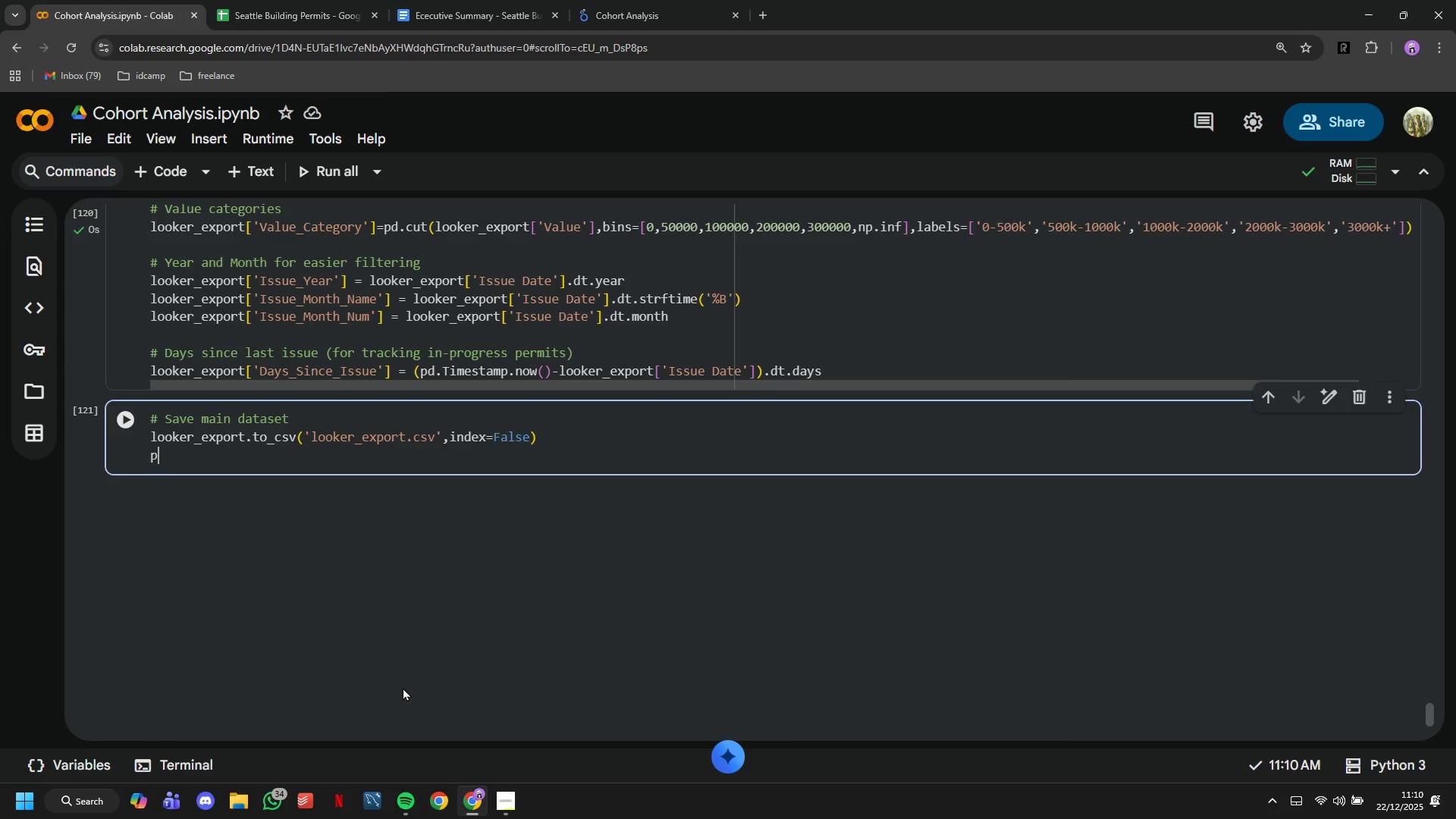 
key(Backspace)
 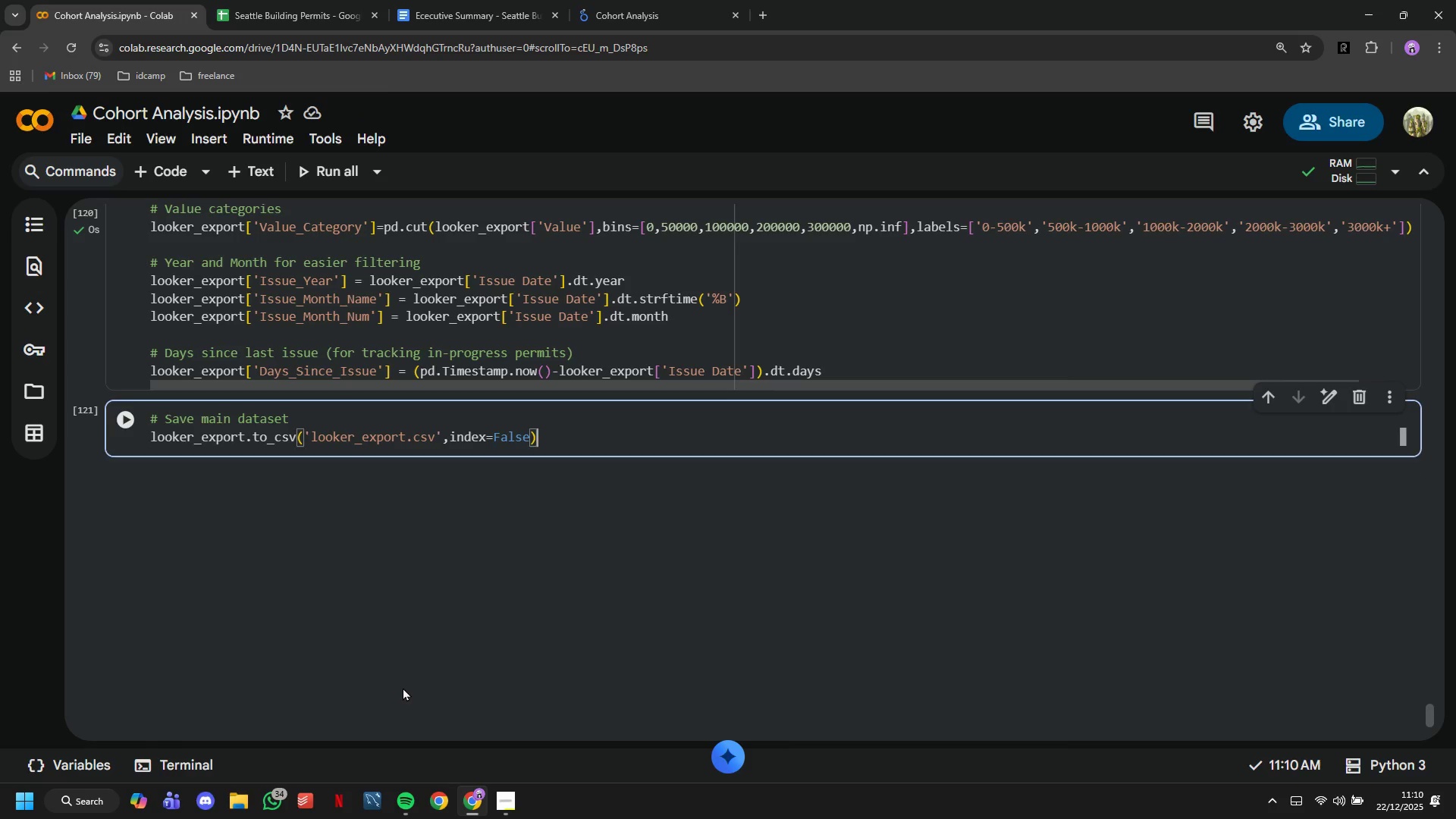 
key(Backspace)
 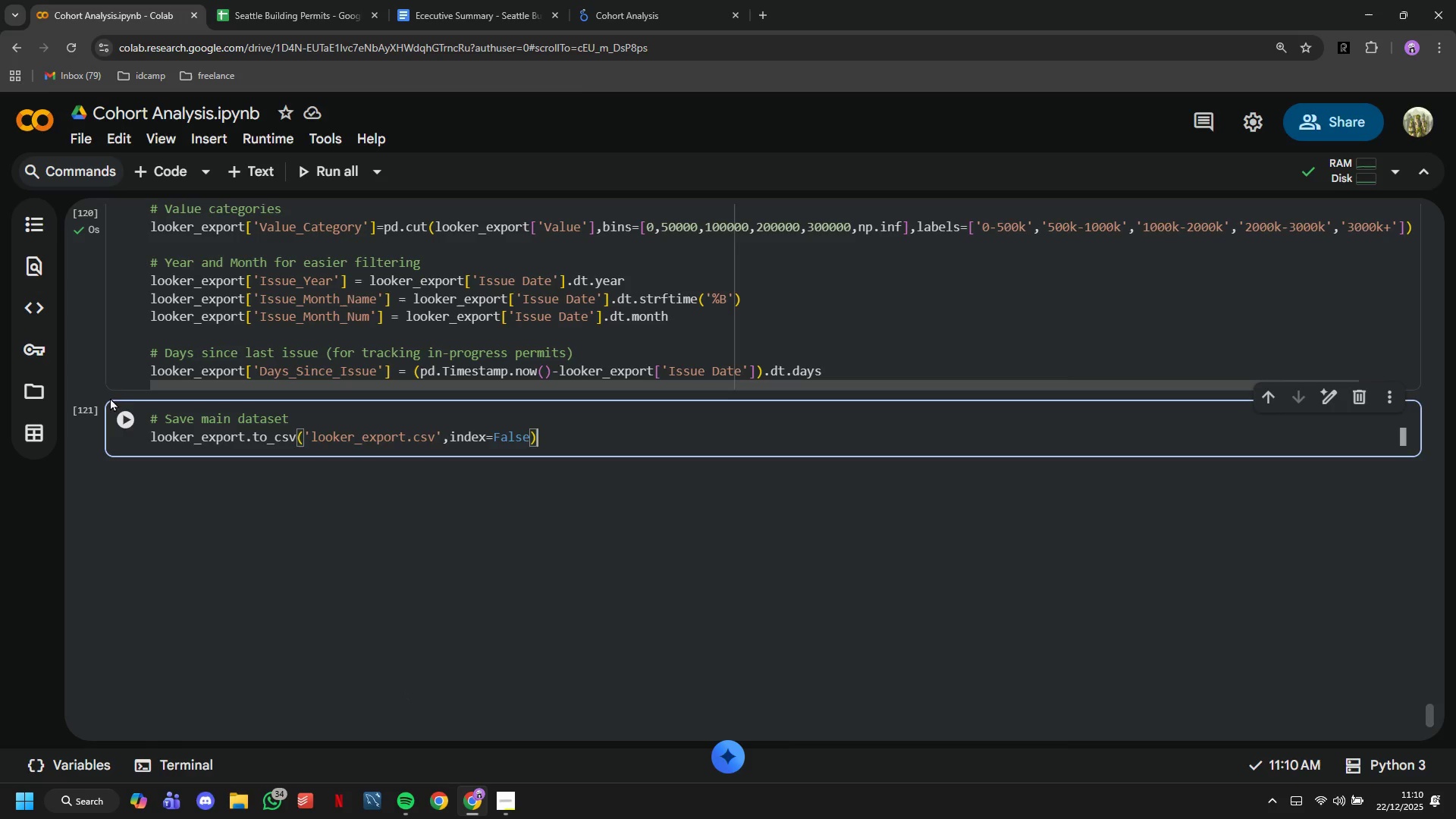 
left_click([119, 419])
 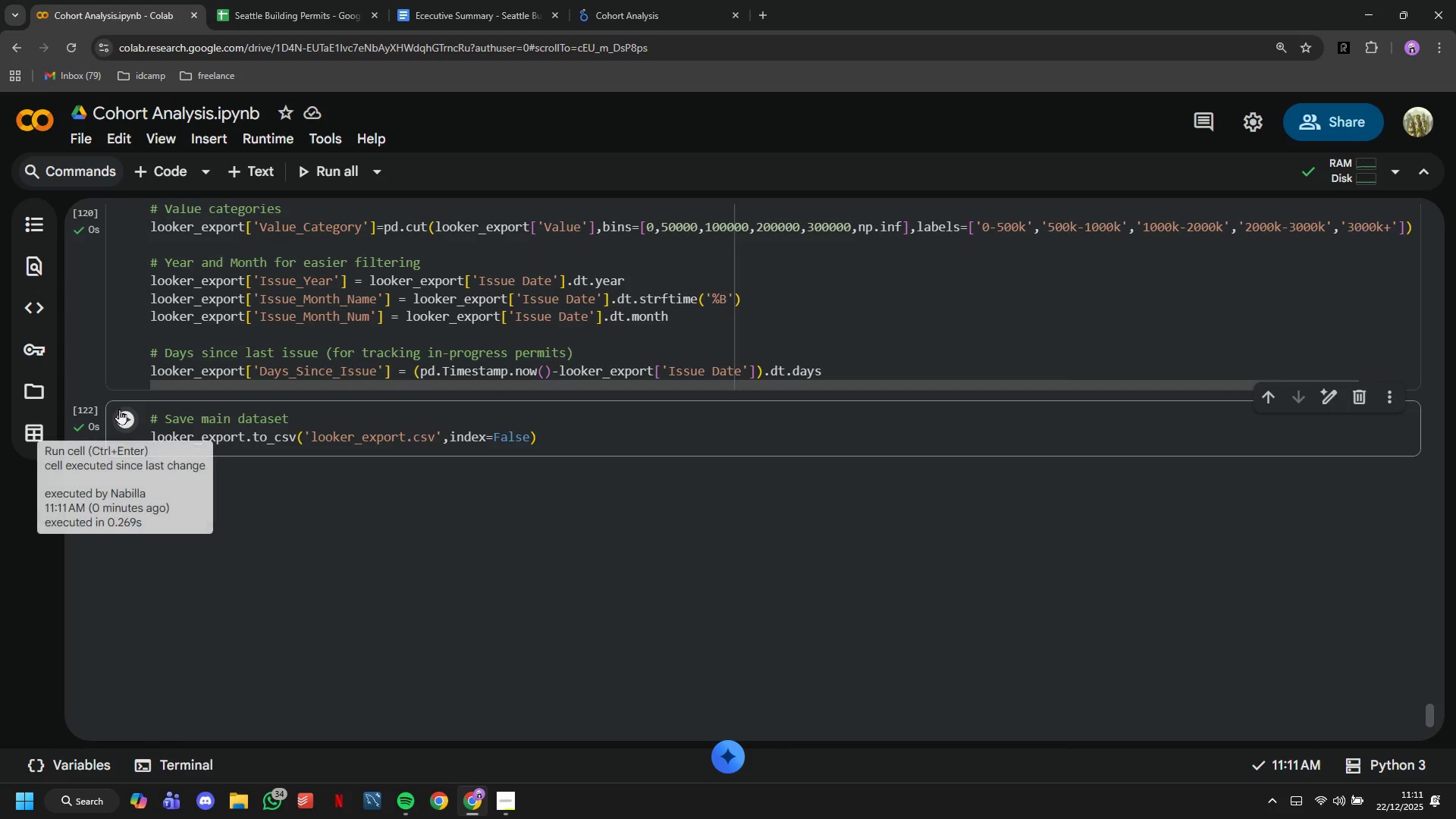 
left_click([154, 172])
 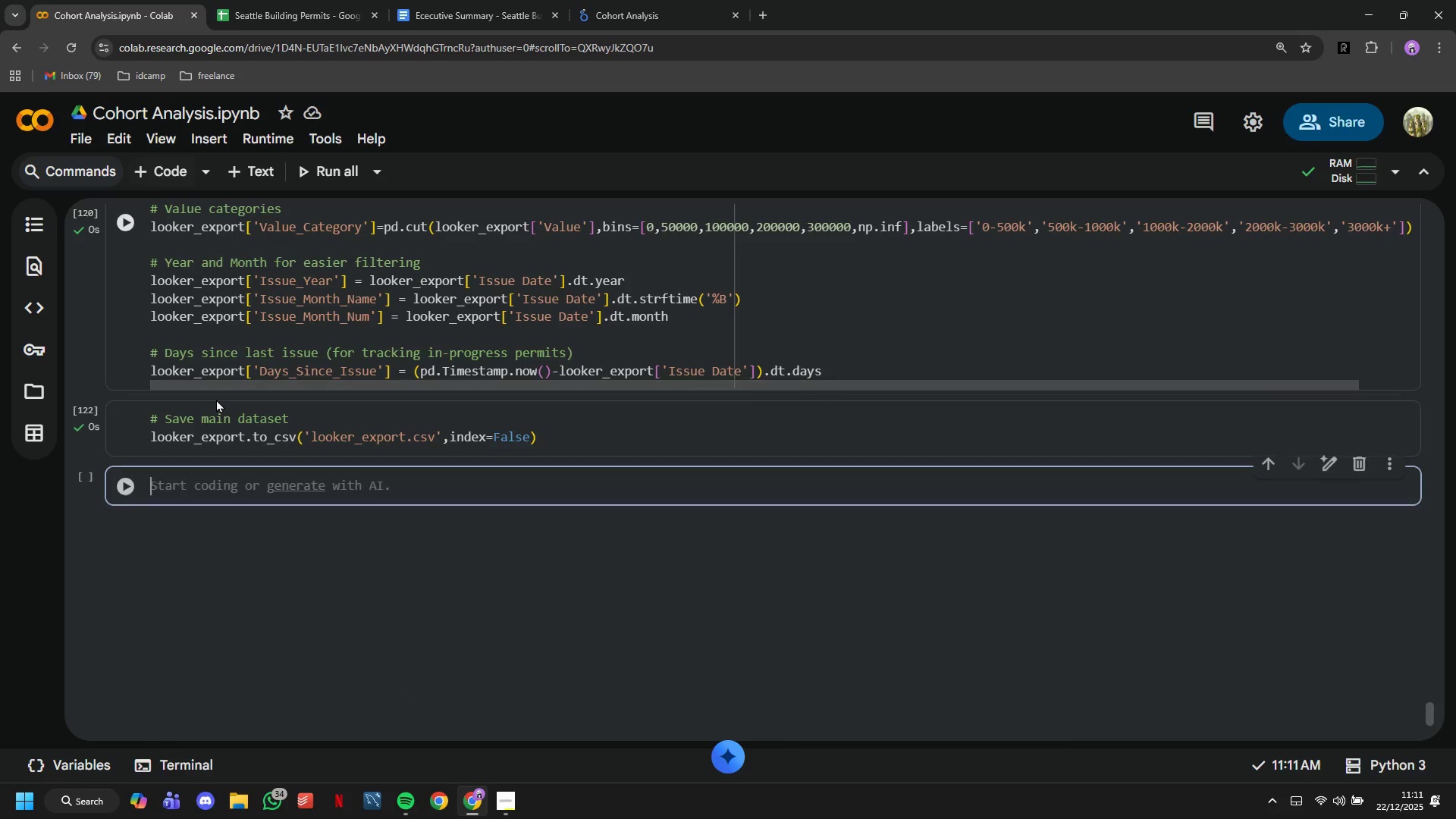 
type(# Save cohort matrix (for reference)
 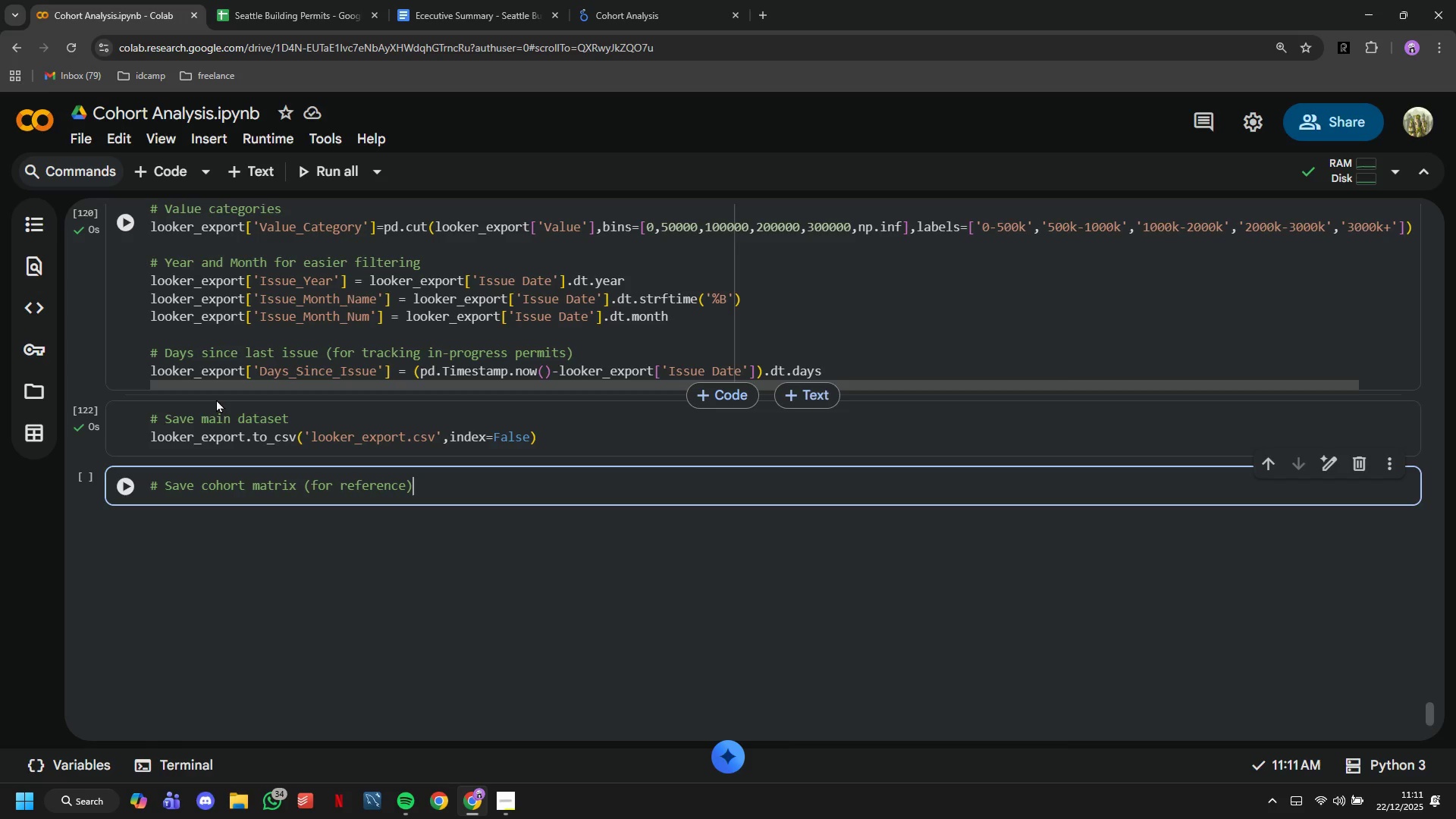 
 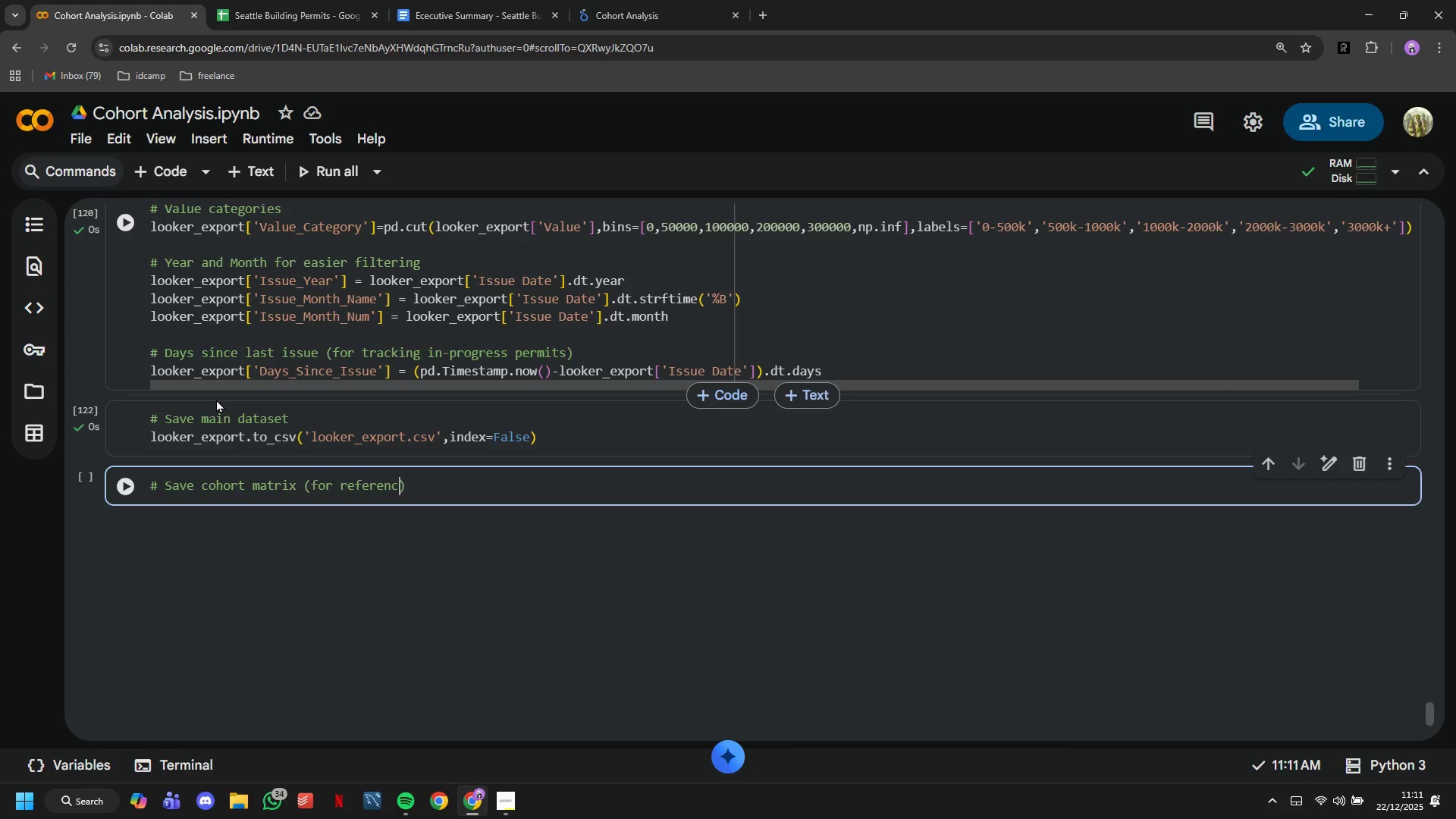 
key(ArrowRight)
 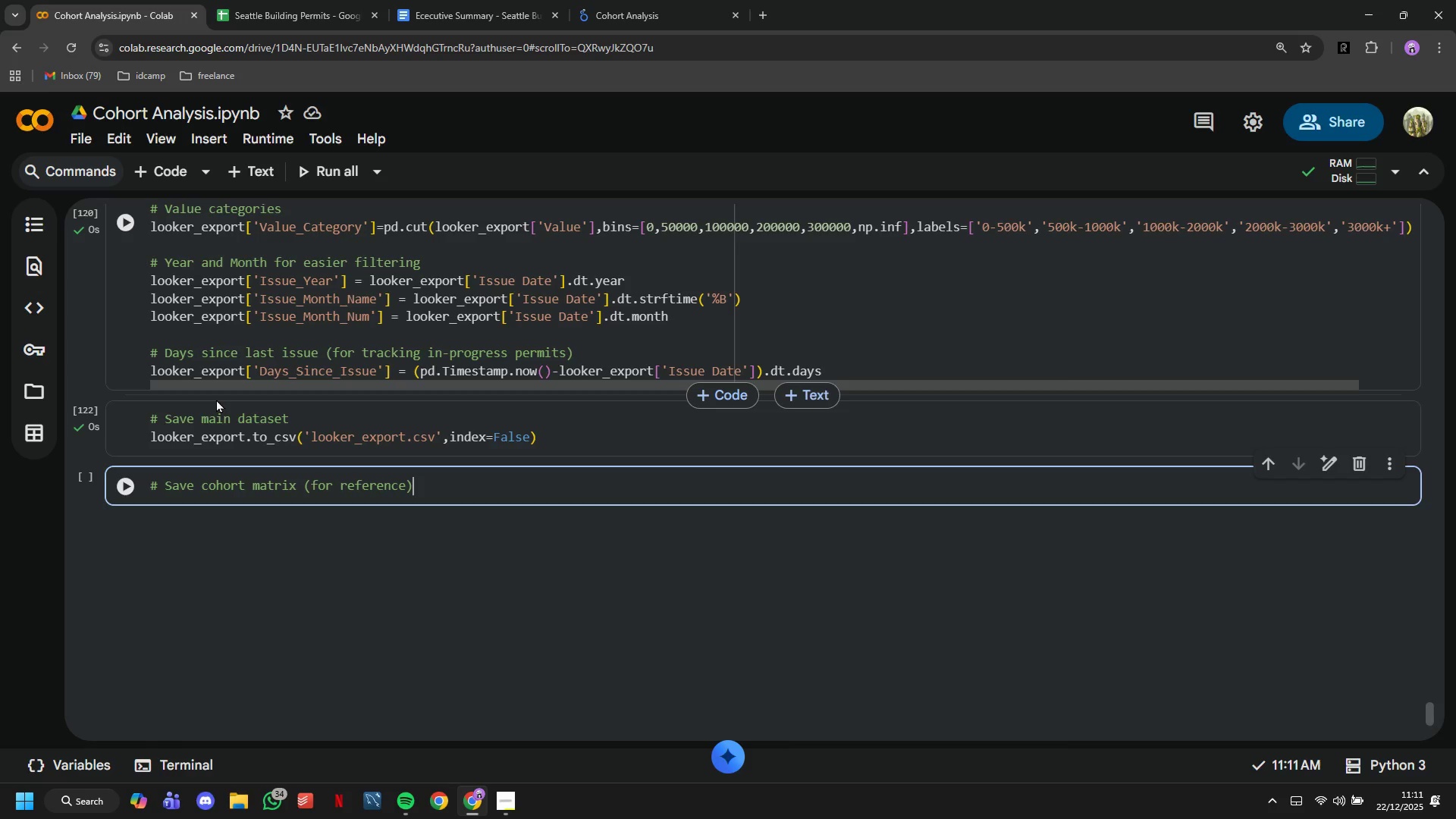 
key(Enter)
 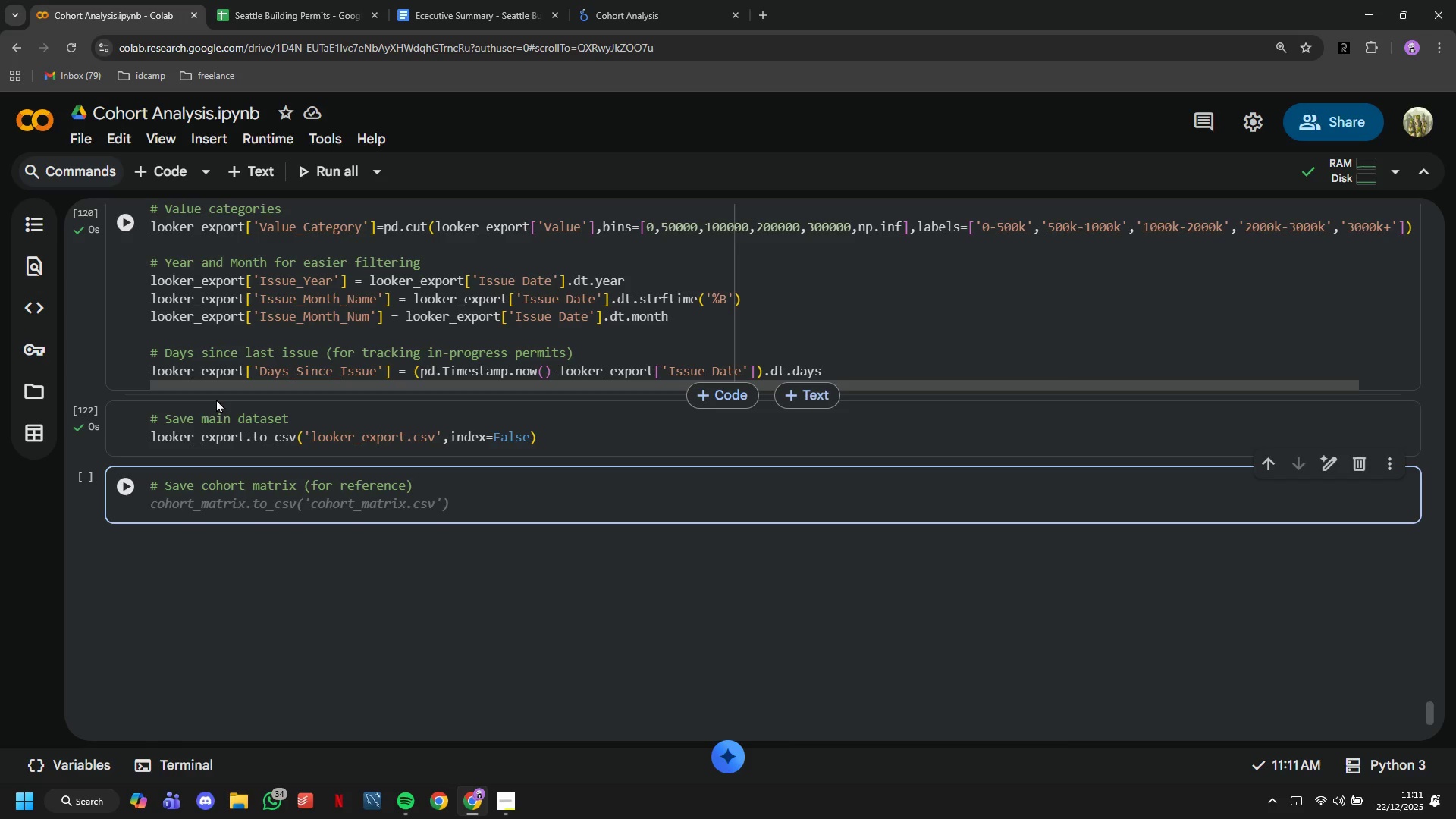 
type(cohort_matrix.to_csv)
key(Tab)
key(Tab)
 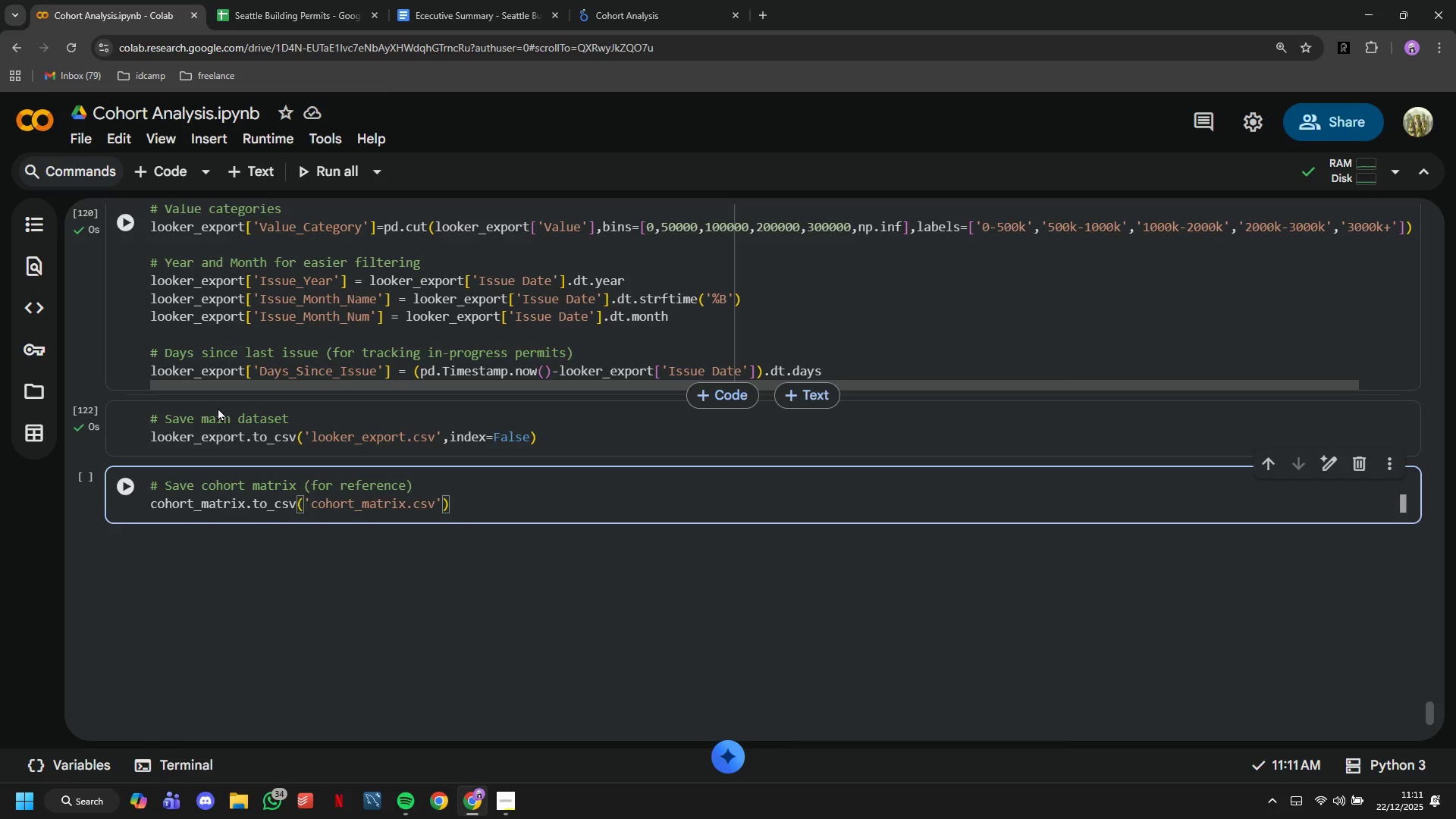 
left_click([123, 485])